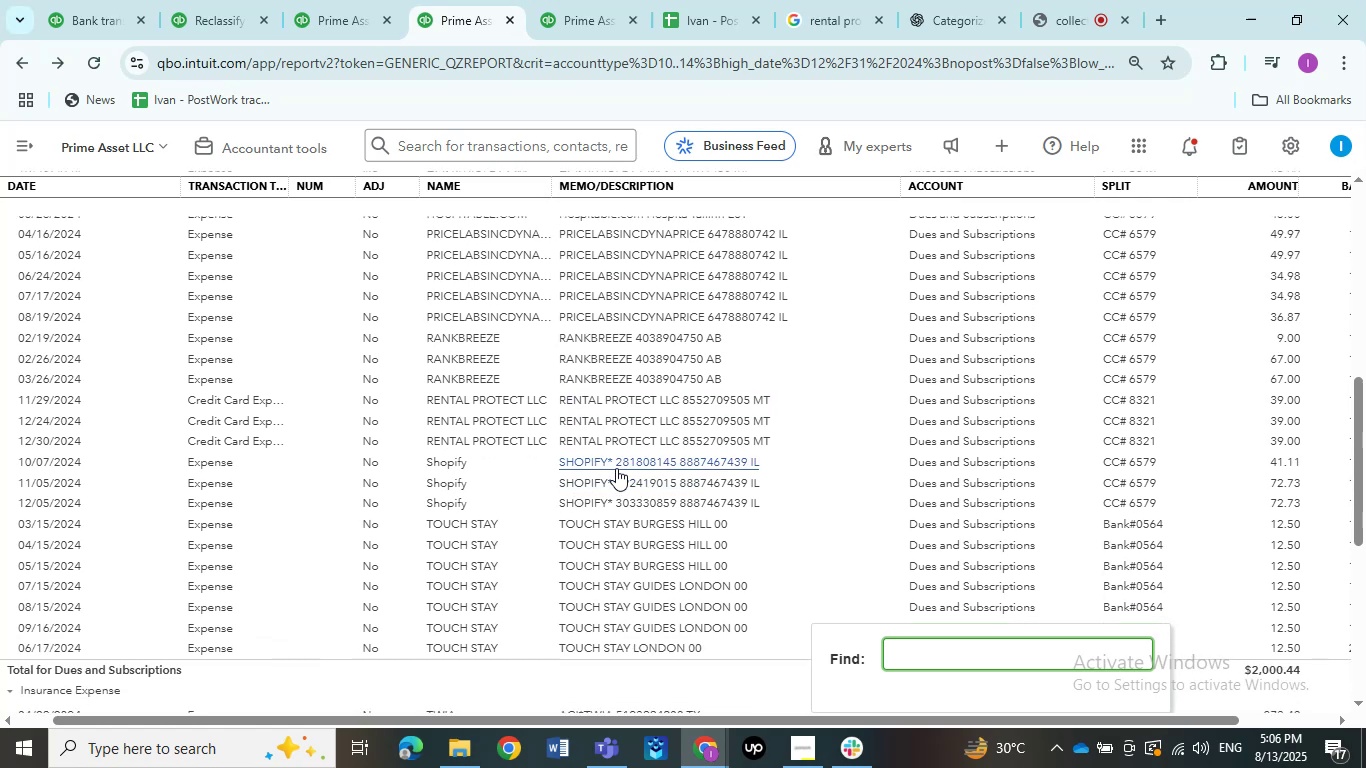 
left_click([827, 6])
 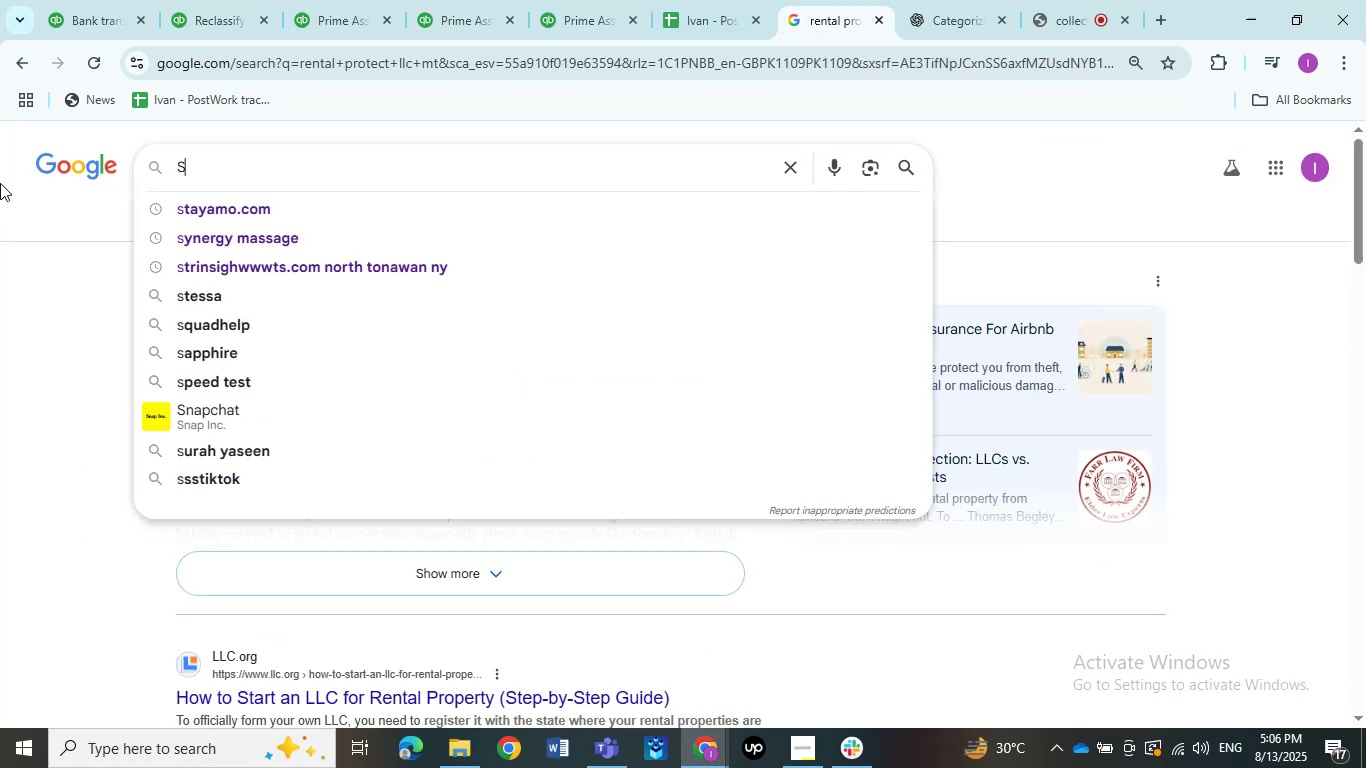 
type(Shopify)
 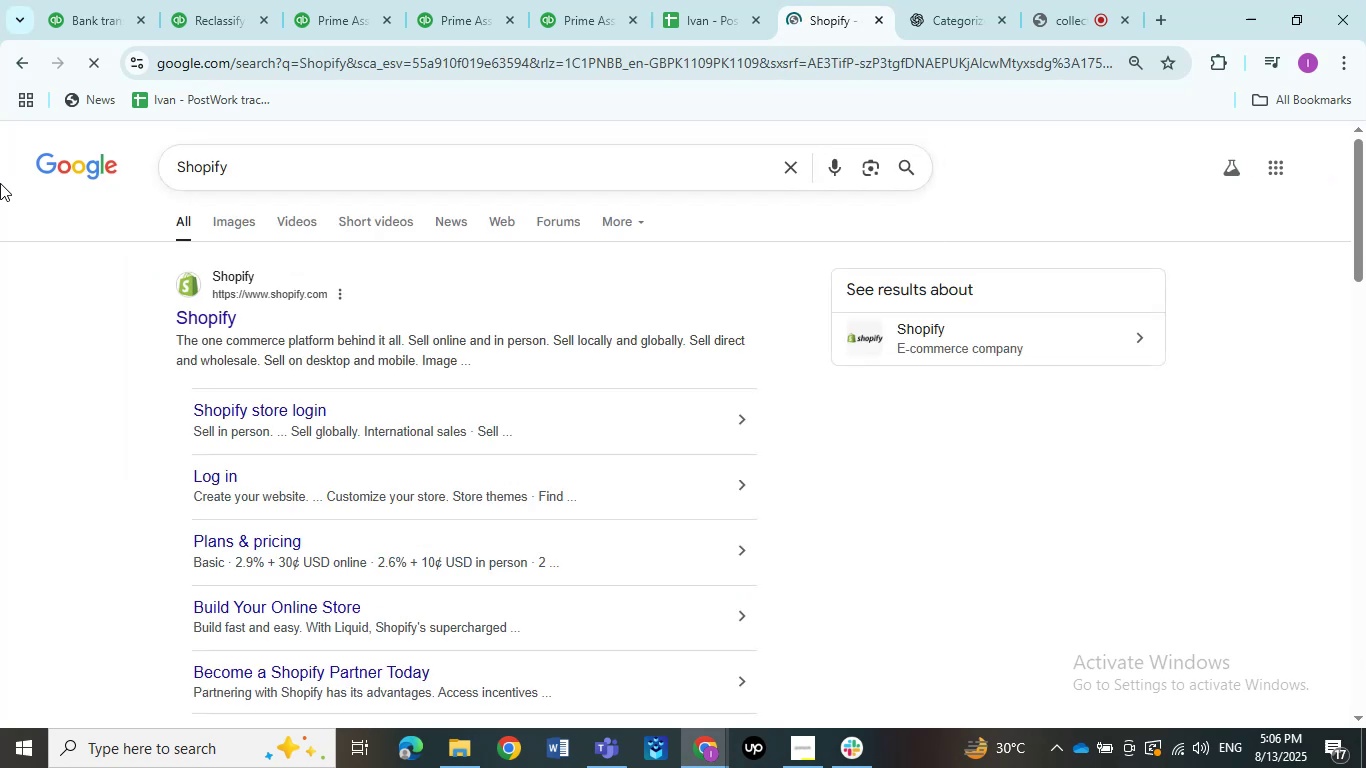 
key(Enter)
 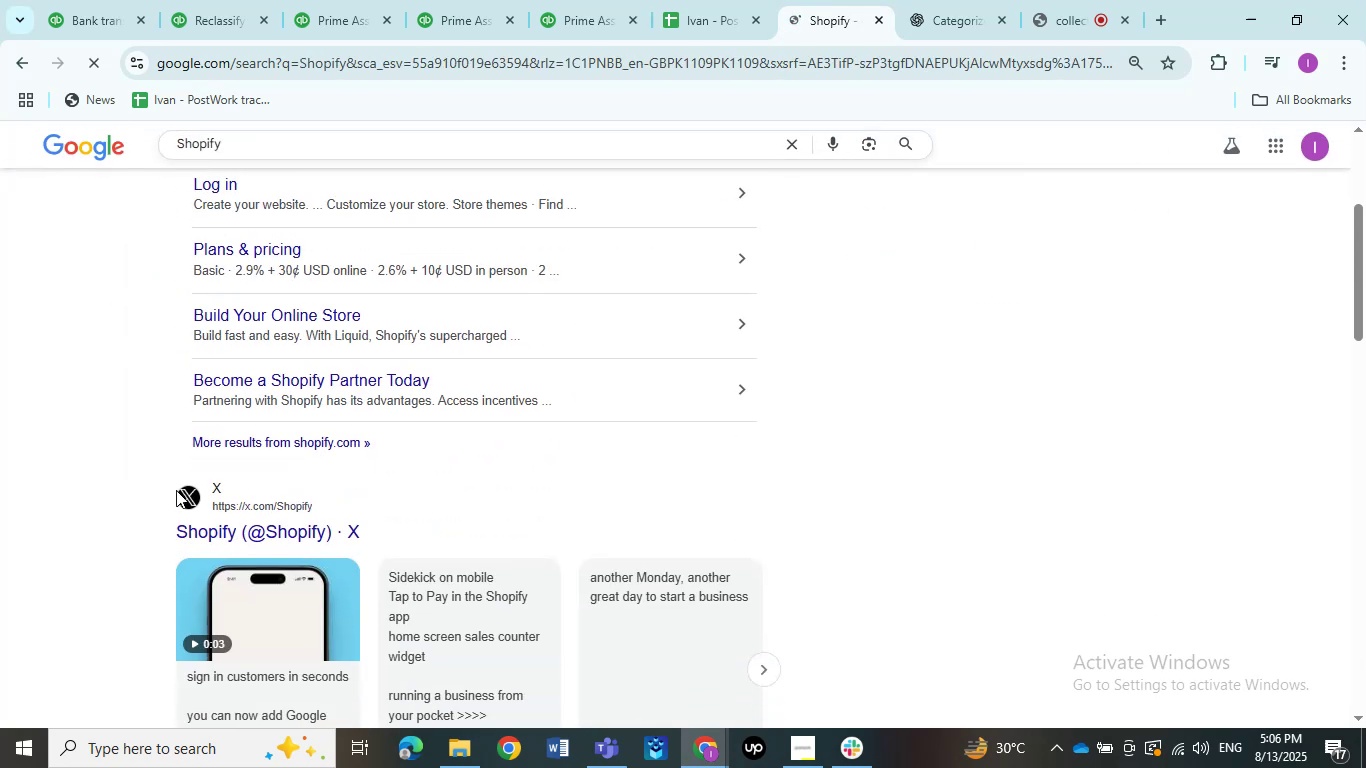 
scroll: coordinate [199, 493], scroll_direction: down, amount: 2.0
 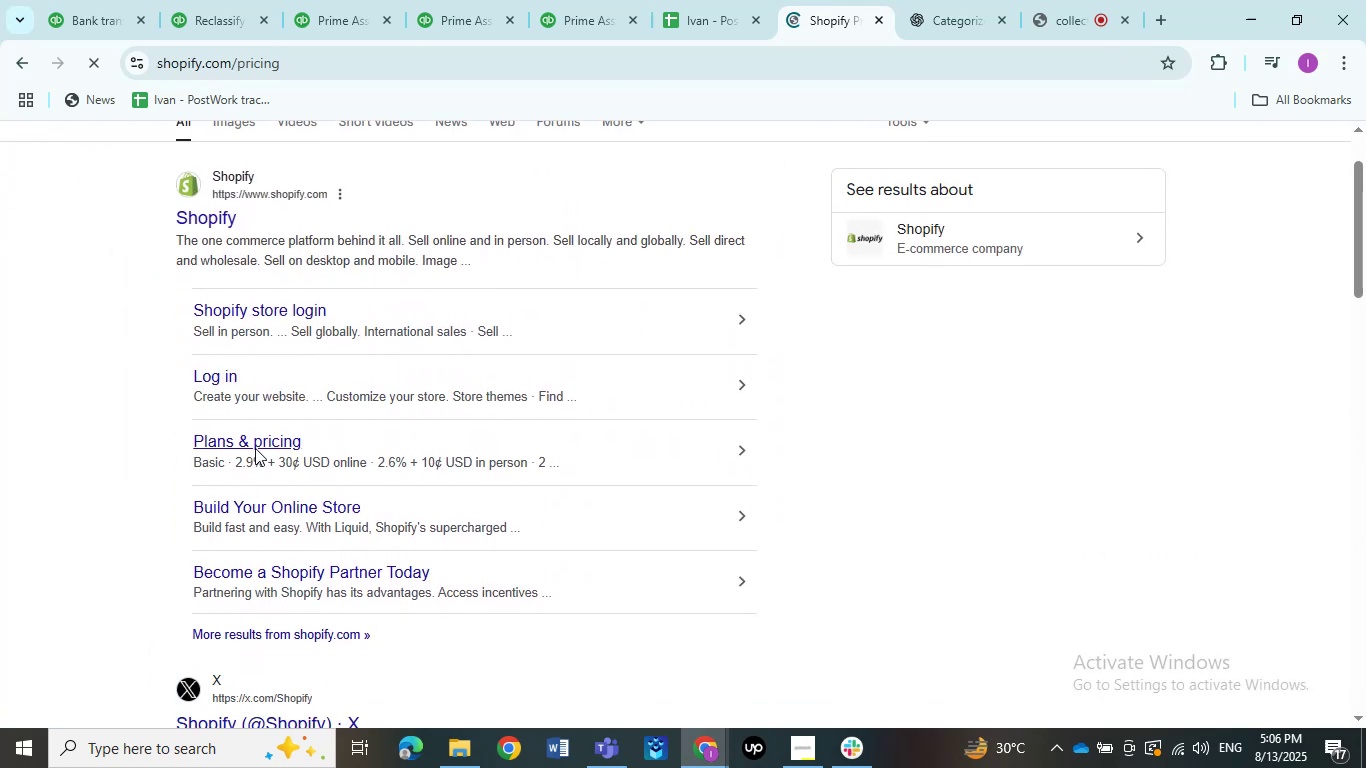 
left_click([255, 448])
 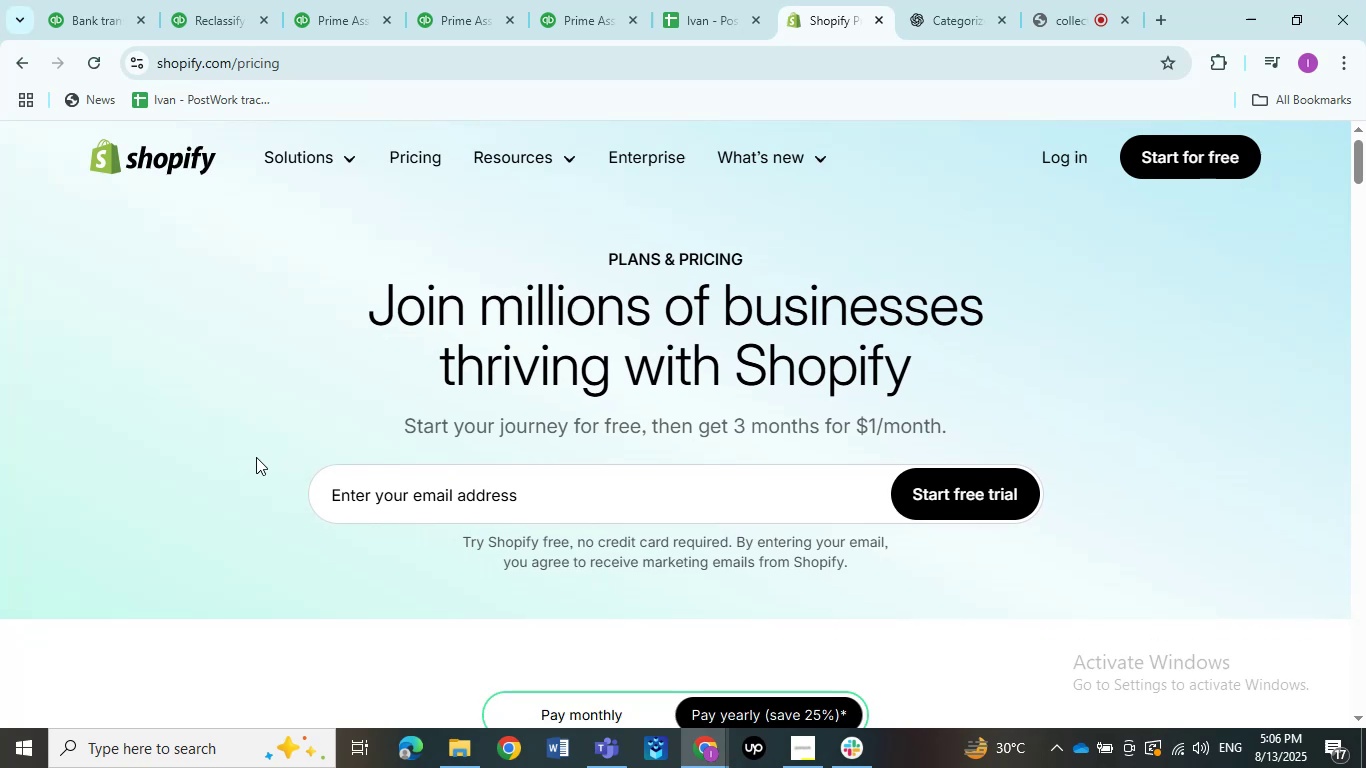 
scroll: coordinate [256, 457], scroll_direction: down, amount: 4.0
 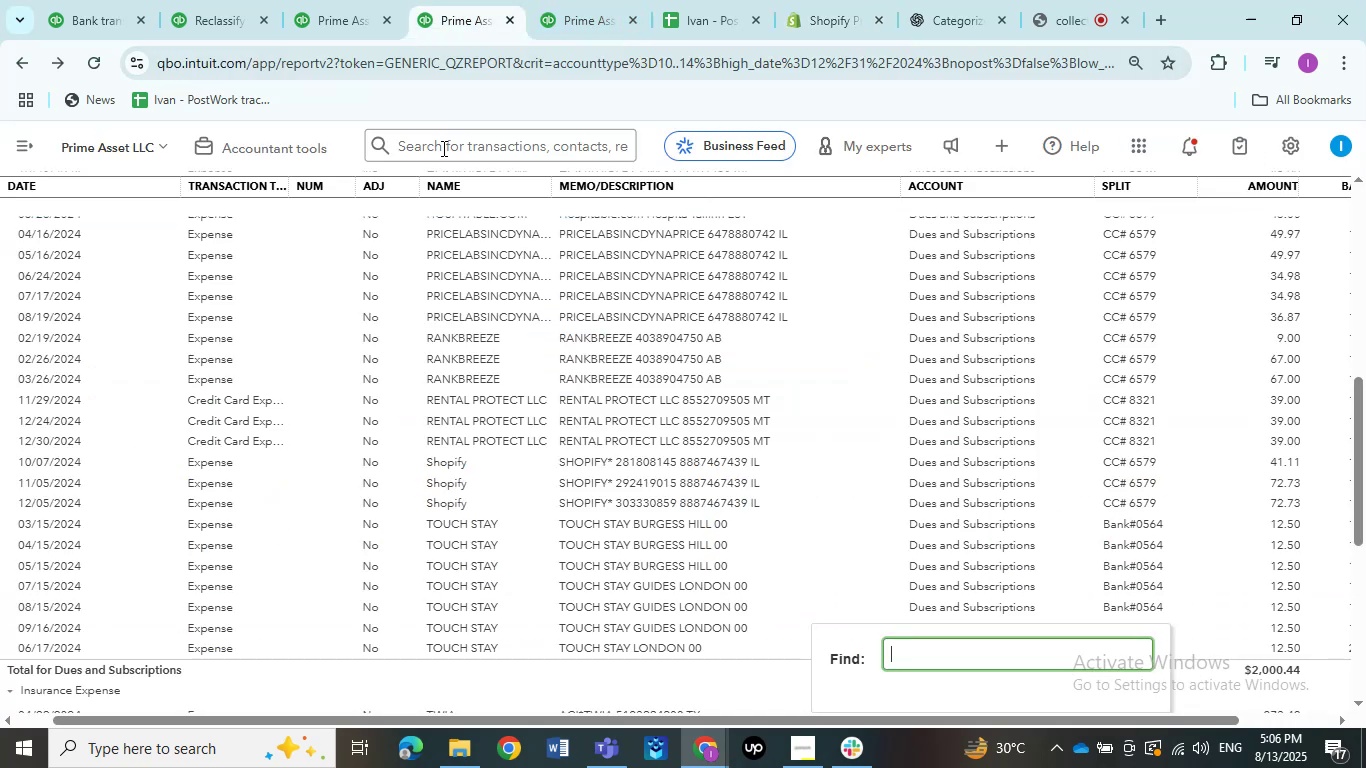 
double_click([433, 23])
 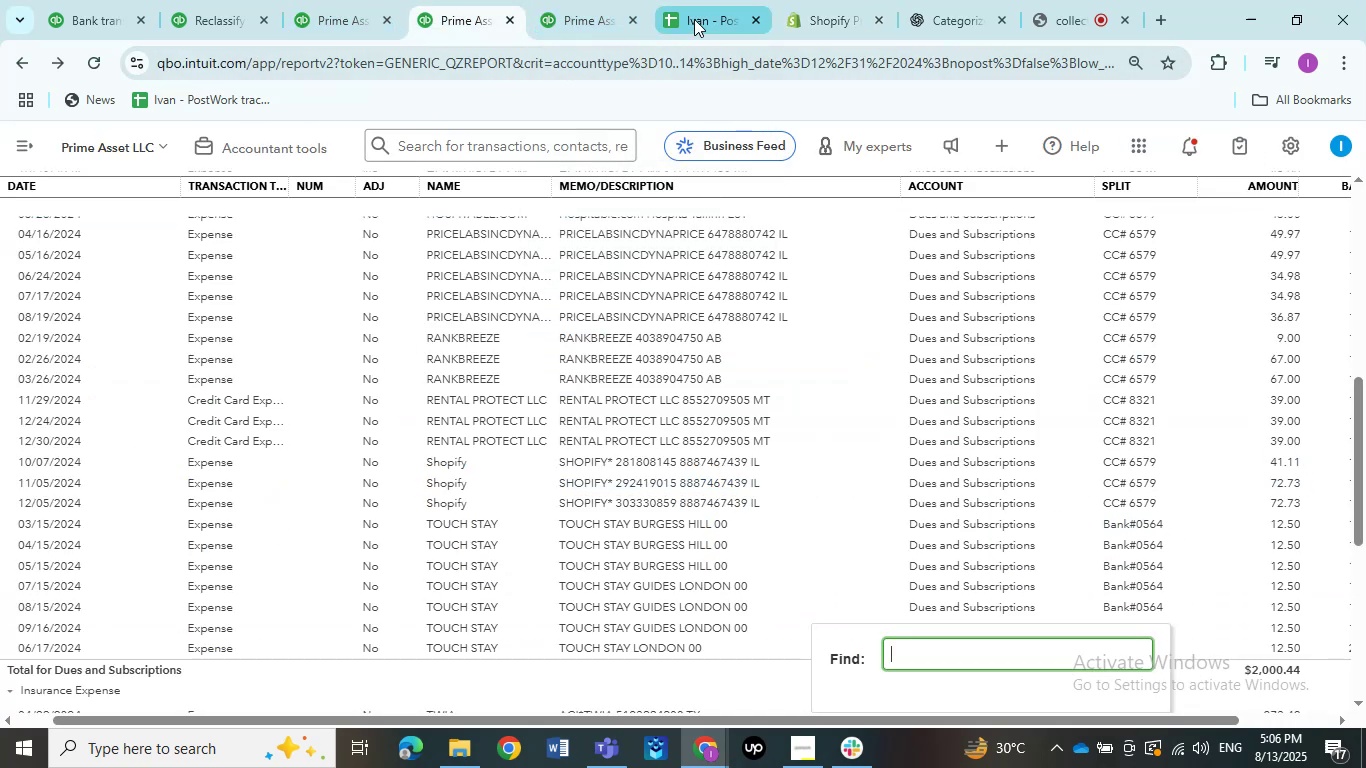 
wait(5.84)
 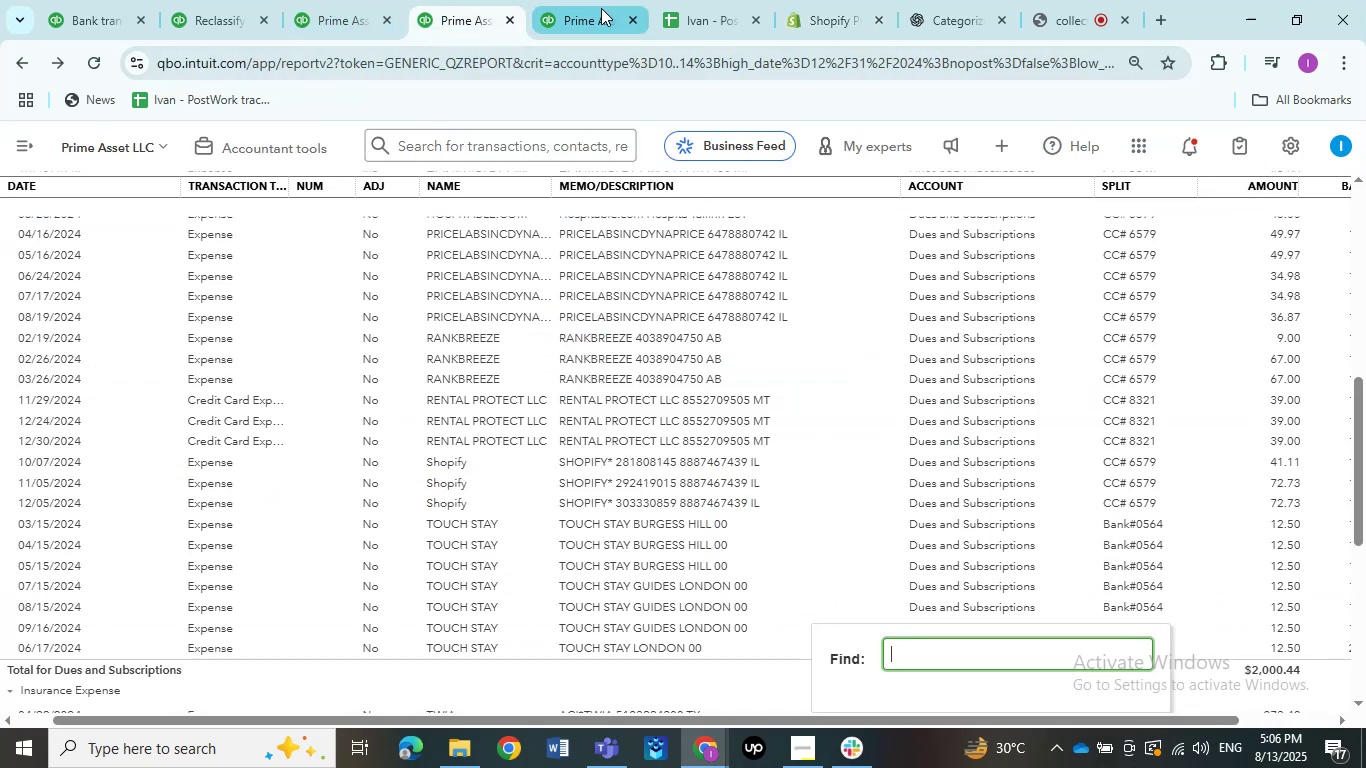 
left_click([708, 17])
 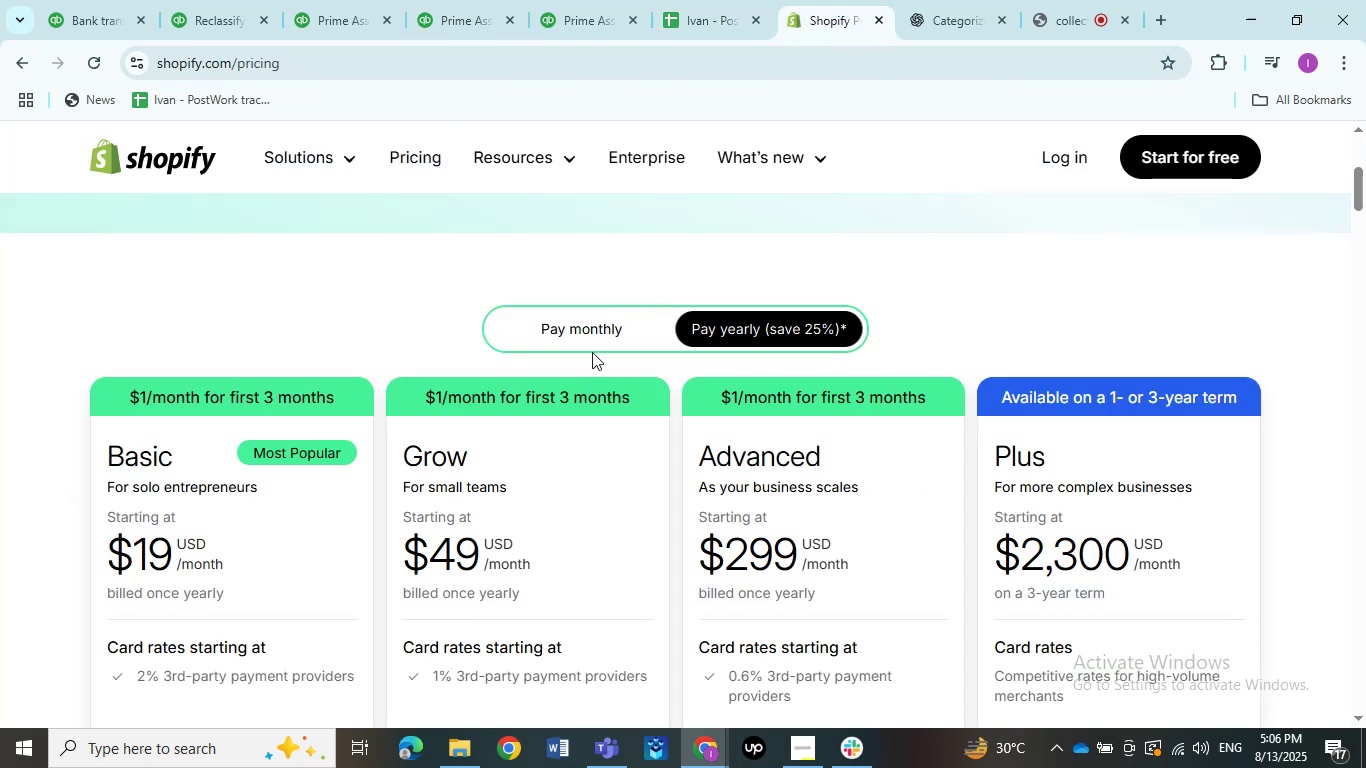 
left_click([840, 18])
 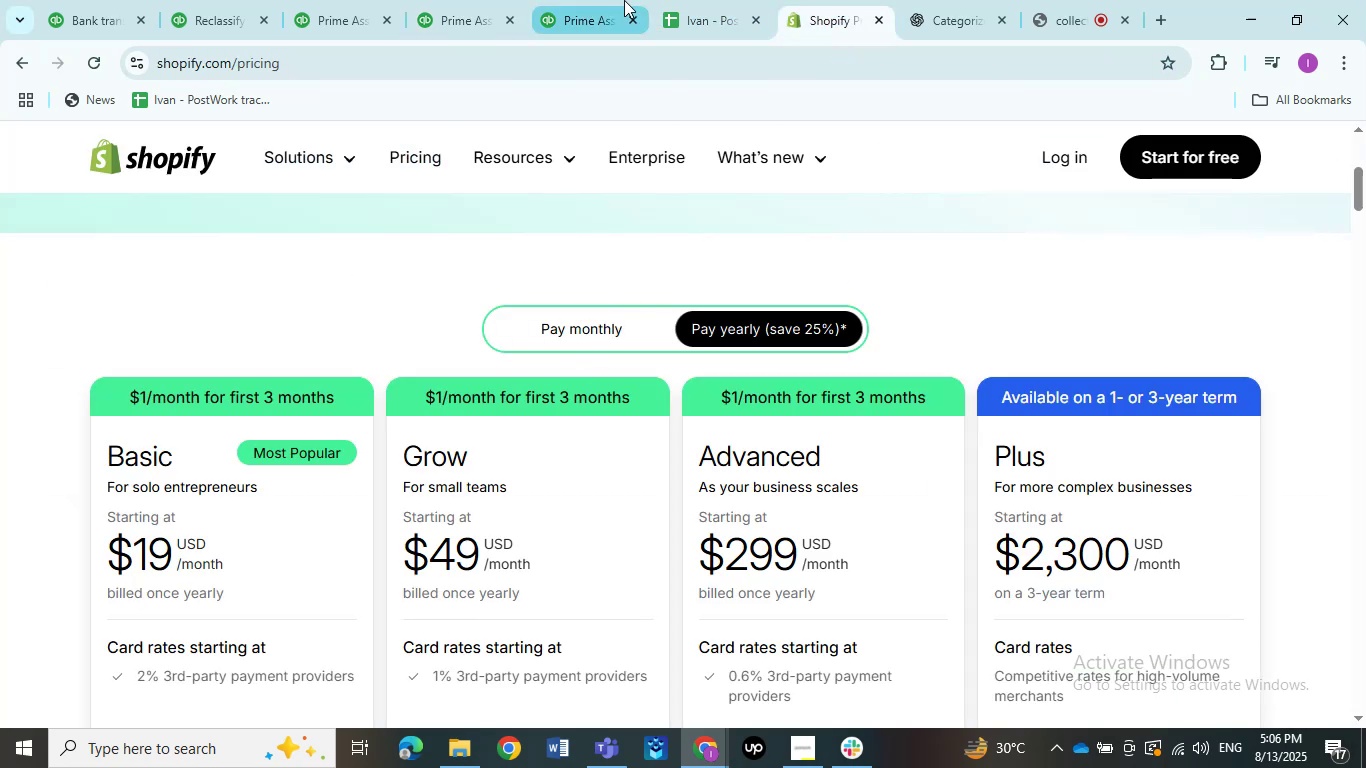 
wait(6.75)
 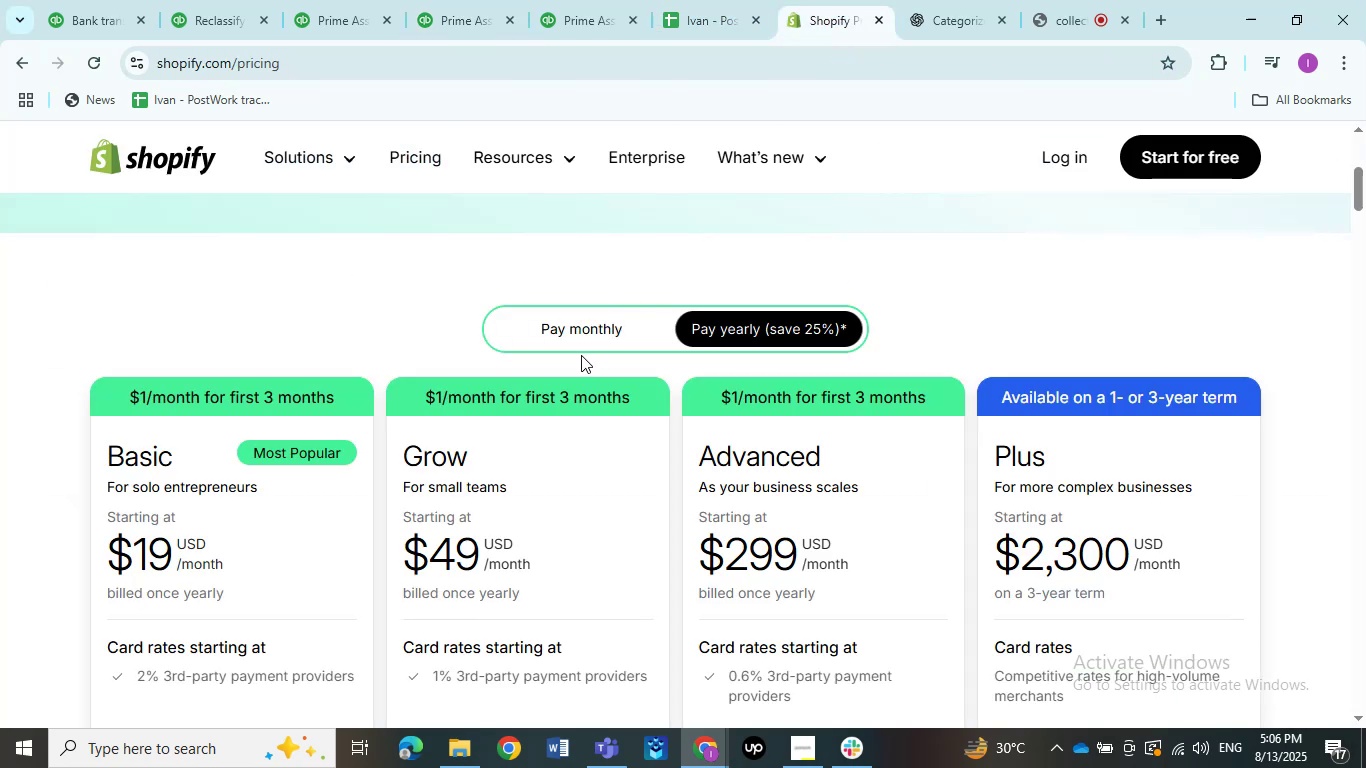 
left_click([578, 14])
 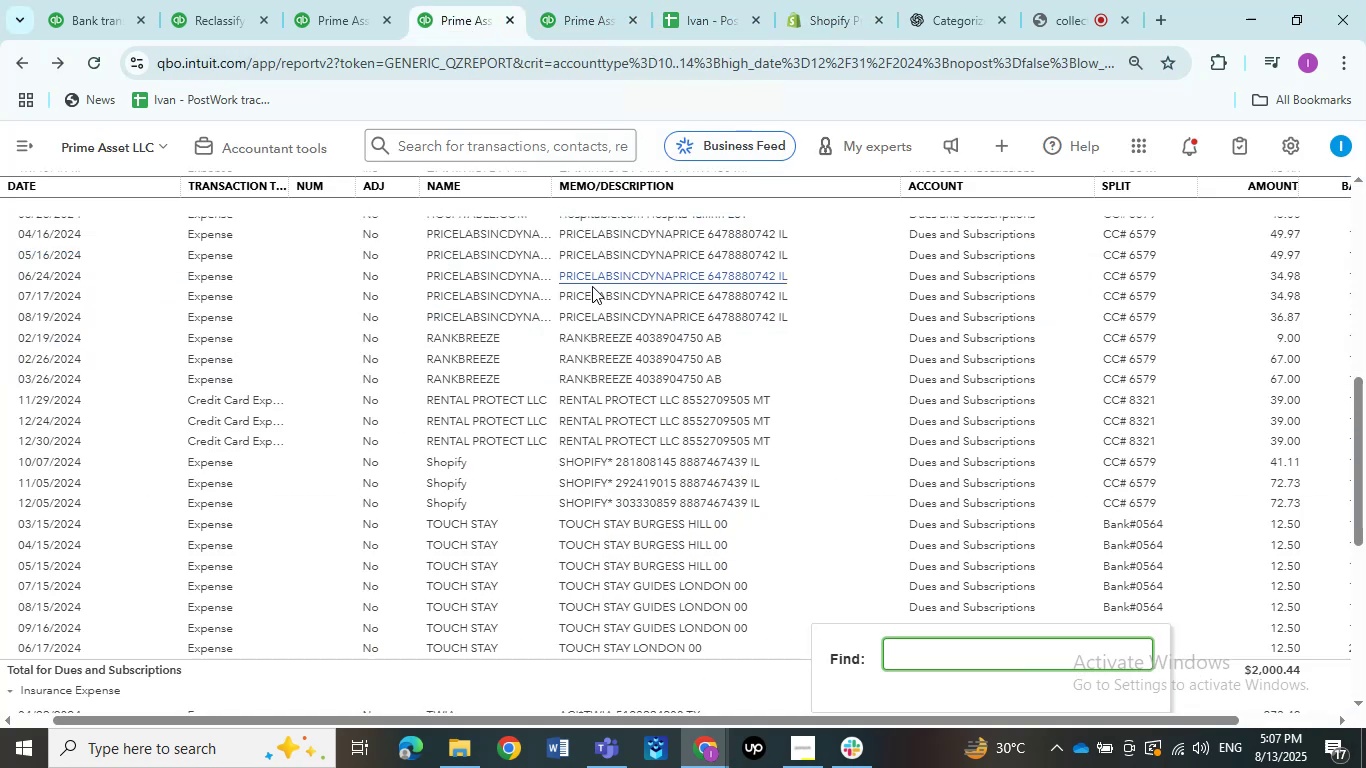 
left_click([457, 14])
 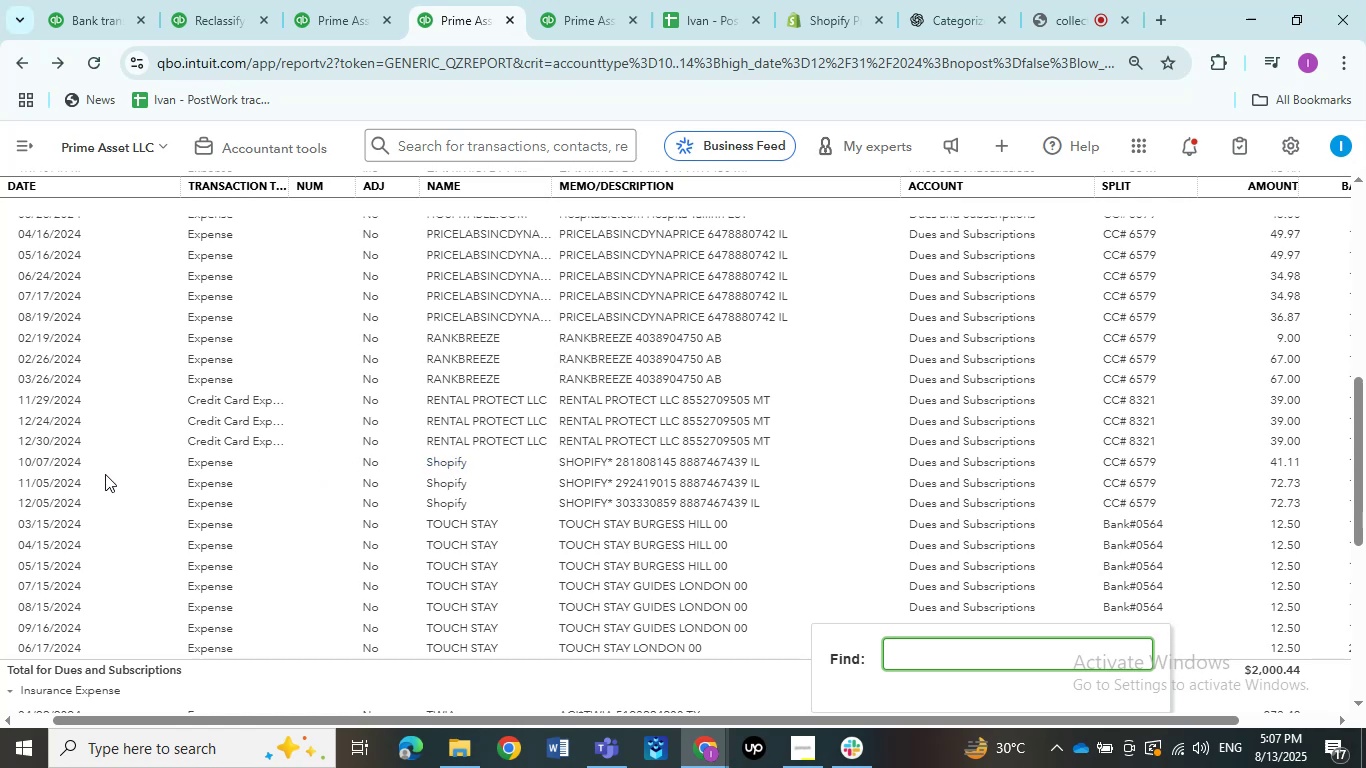 
wait(33.25)
 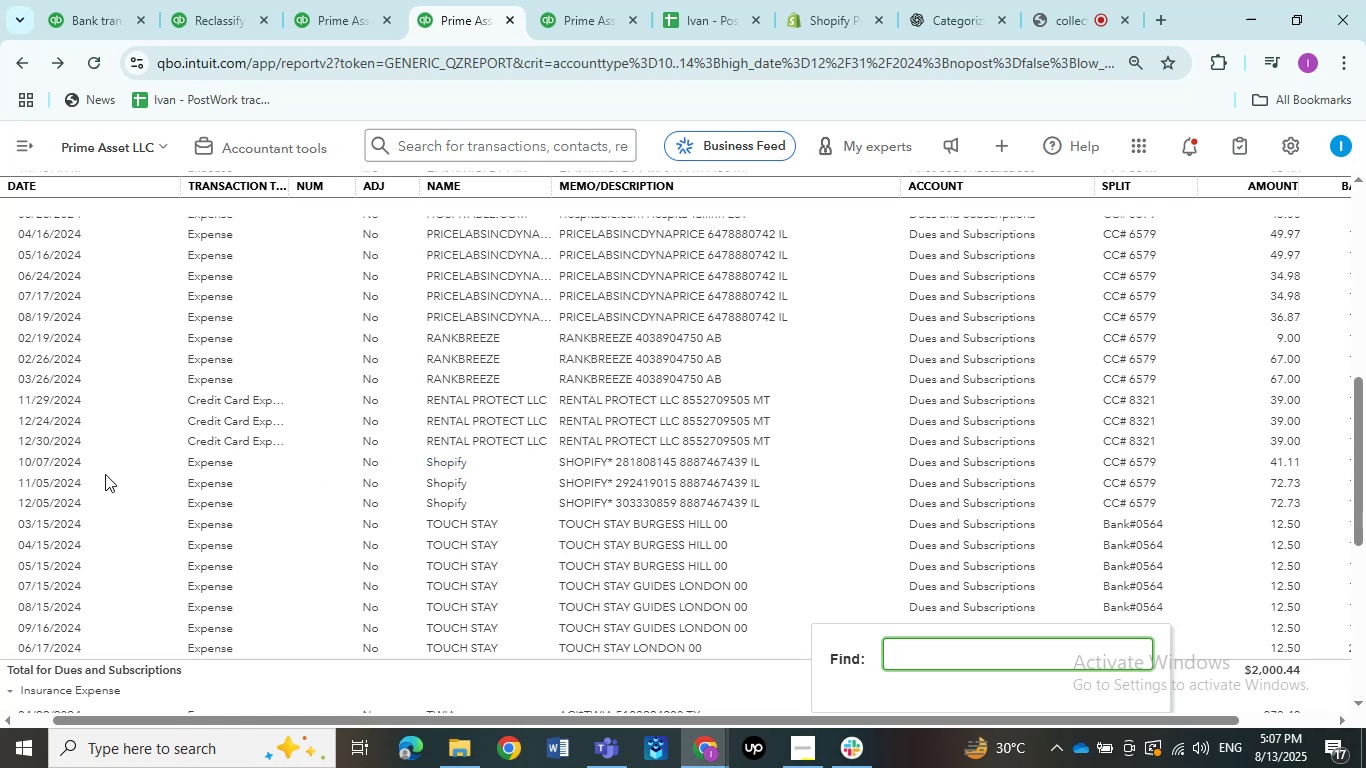 
left_click([697, 19])
 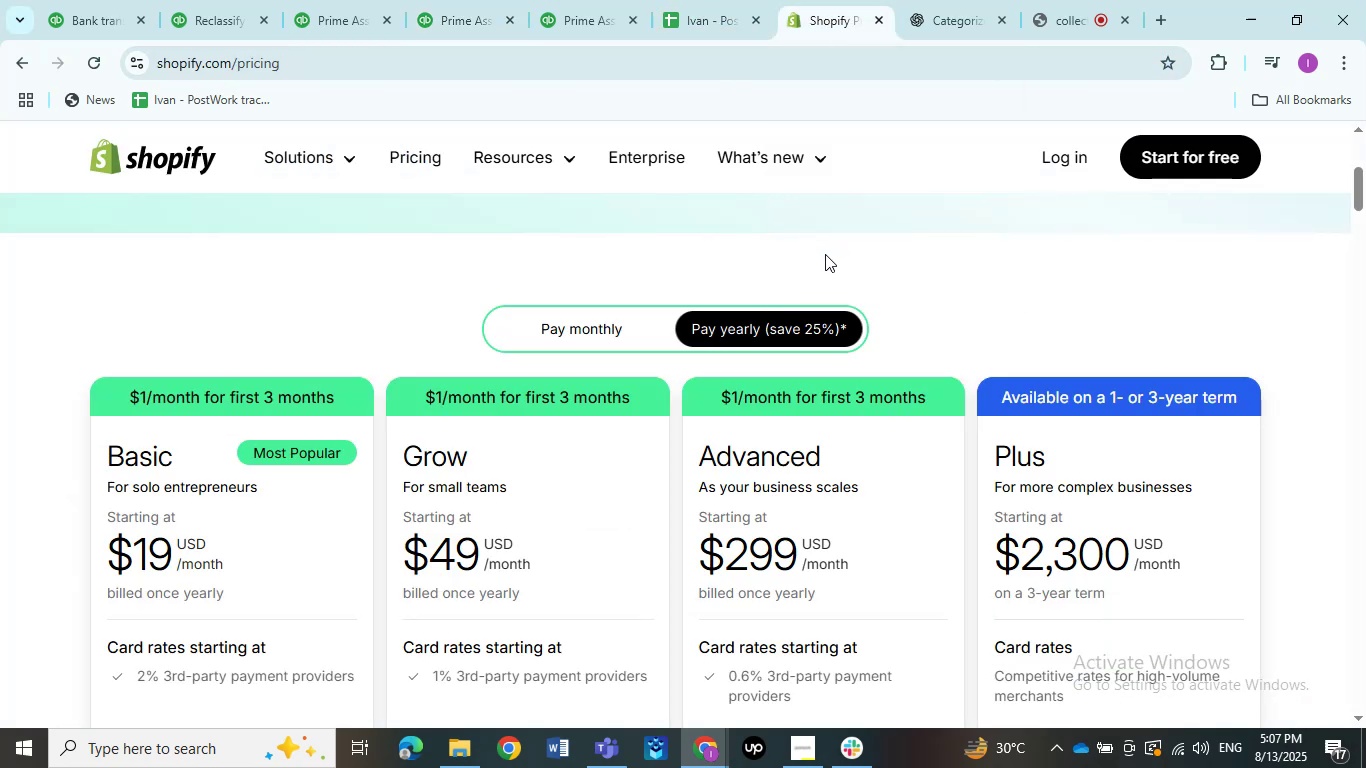 
left_click([834, 12])
 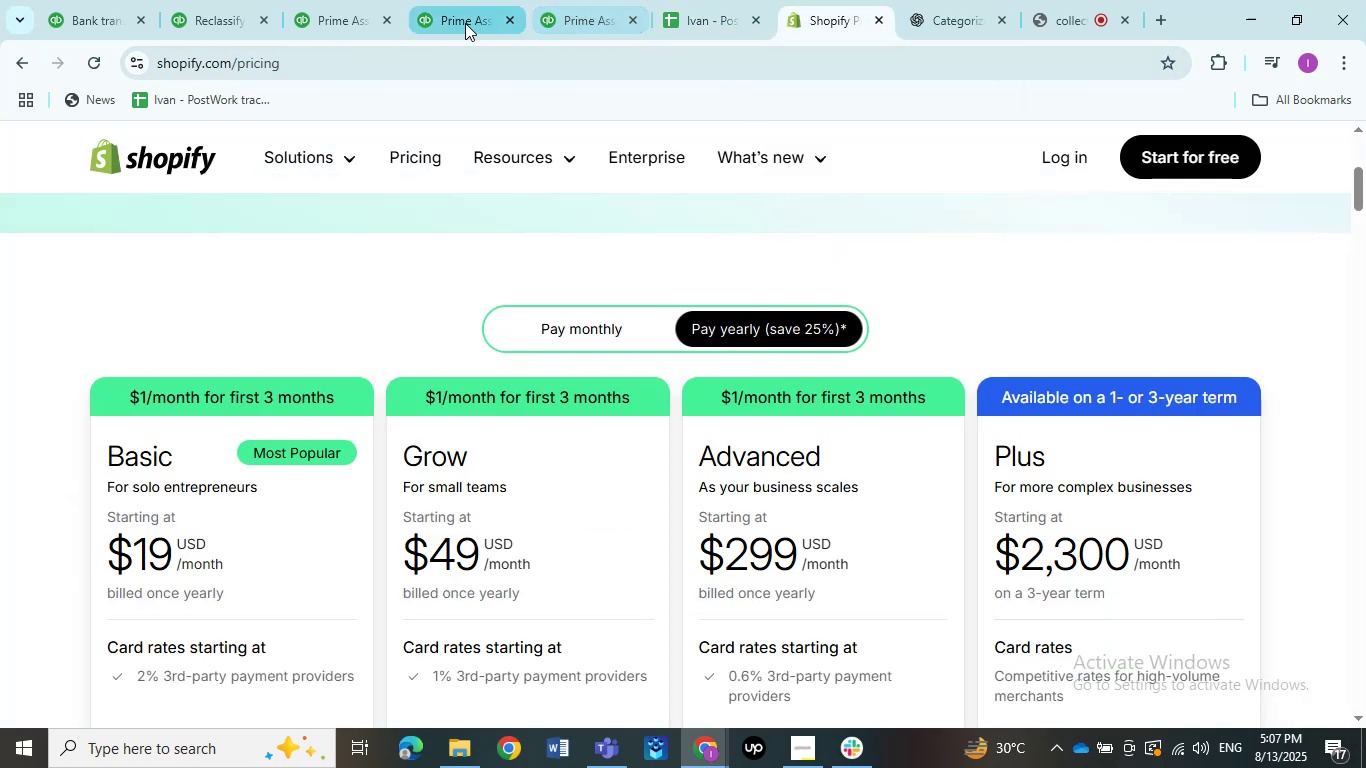 
wait(5.21)
 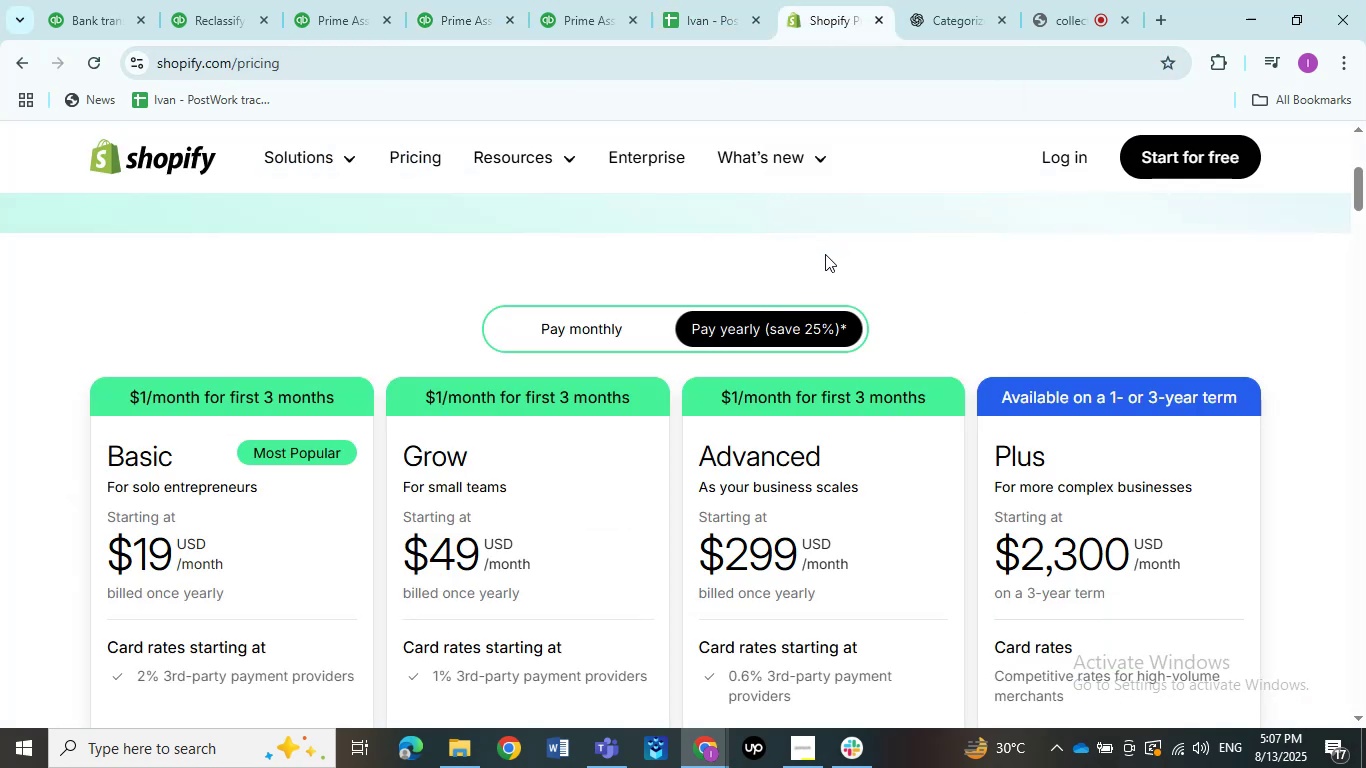 
left_click([463, 23])
 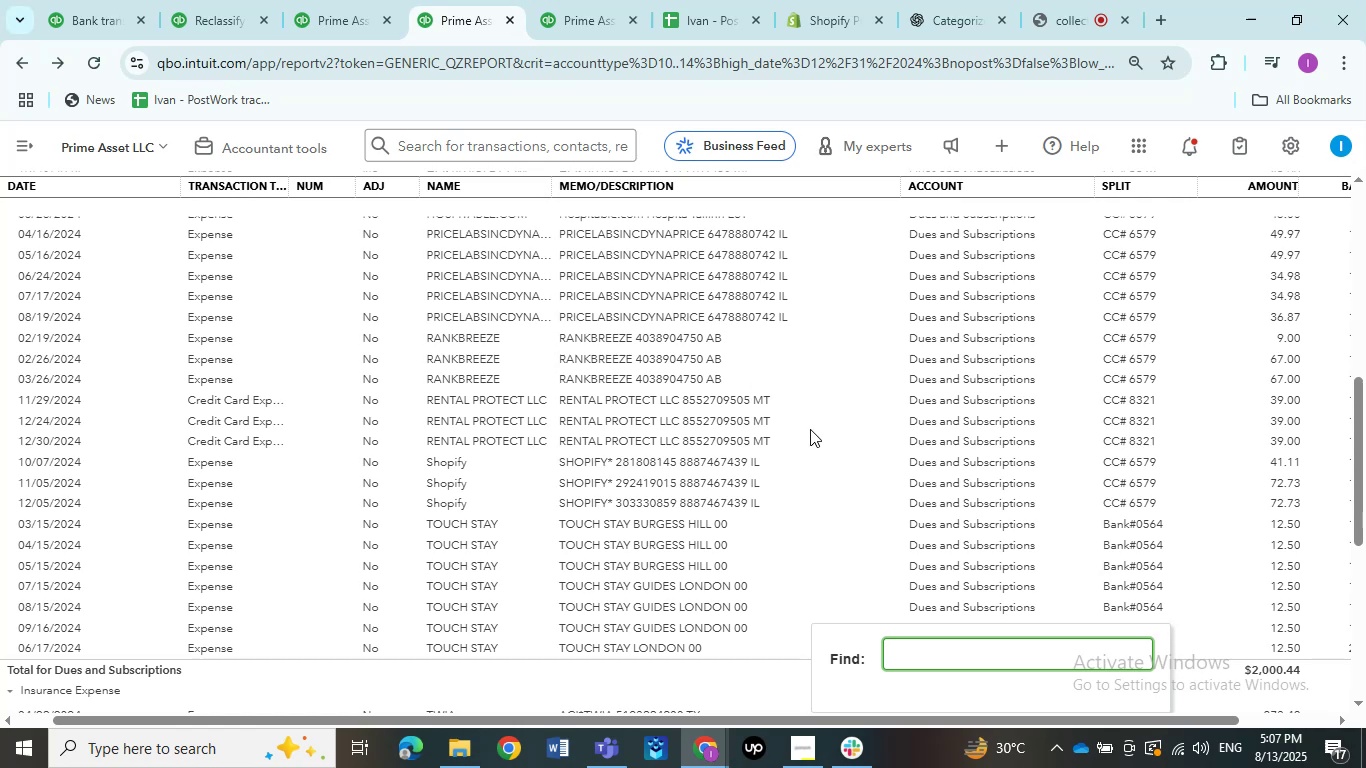 
key(Control+F)
 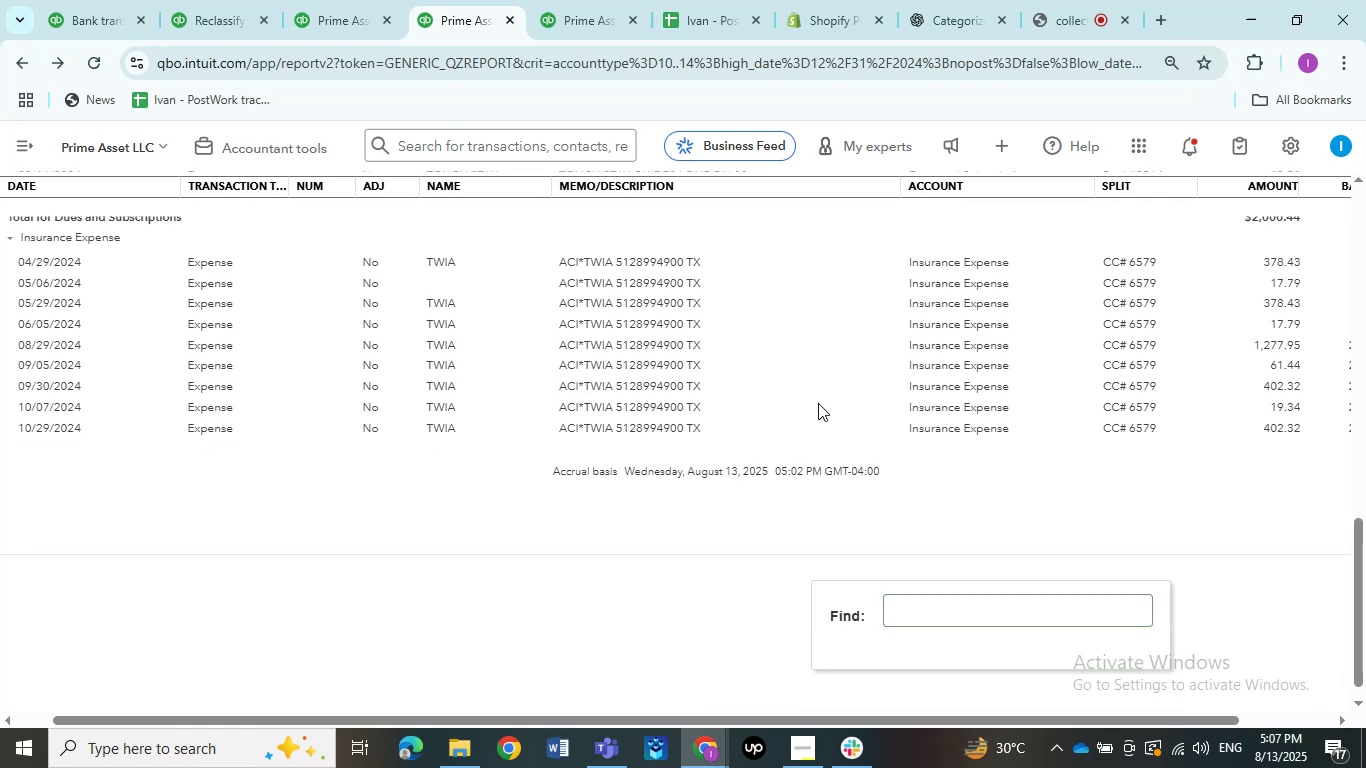 
left_click([816, 409])
 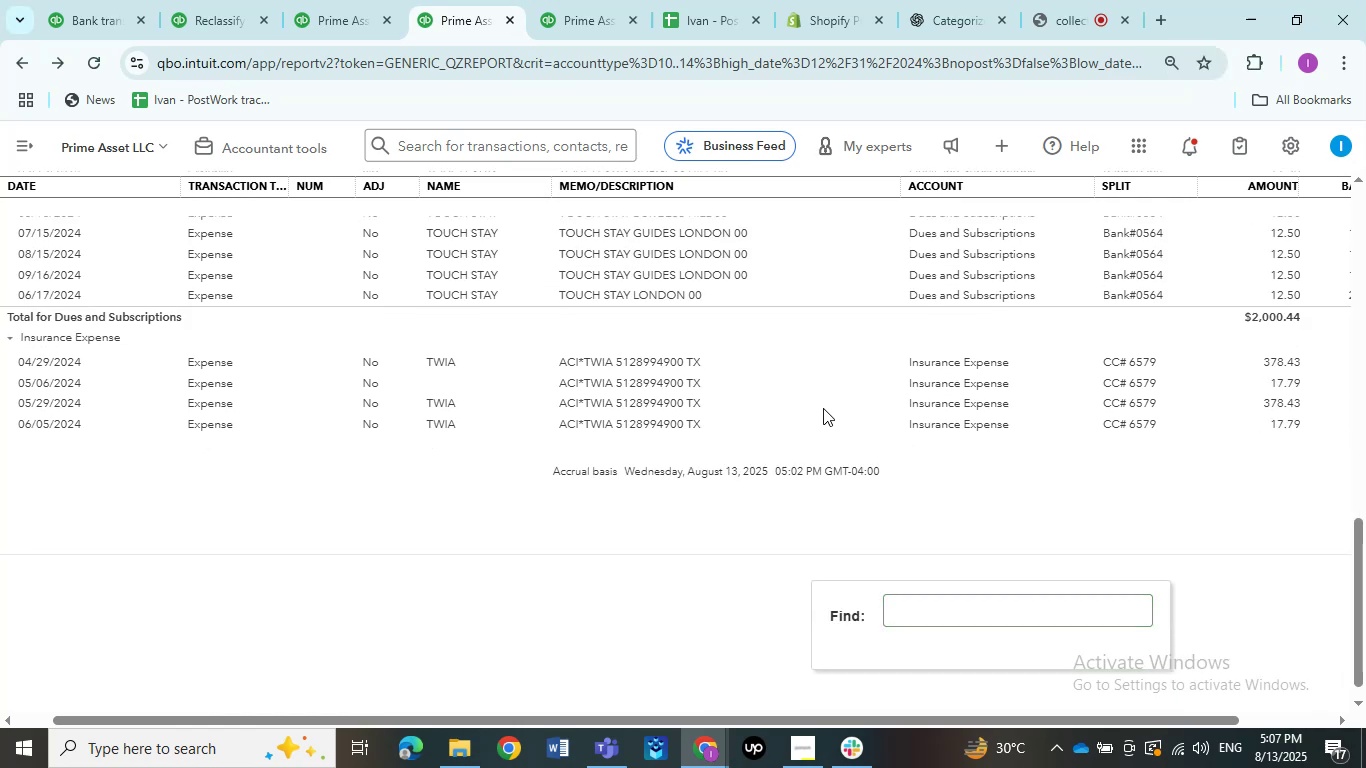 
scroll: coordinate [805, 466], scroll_direction: up, amount: 3.0
 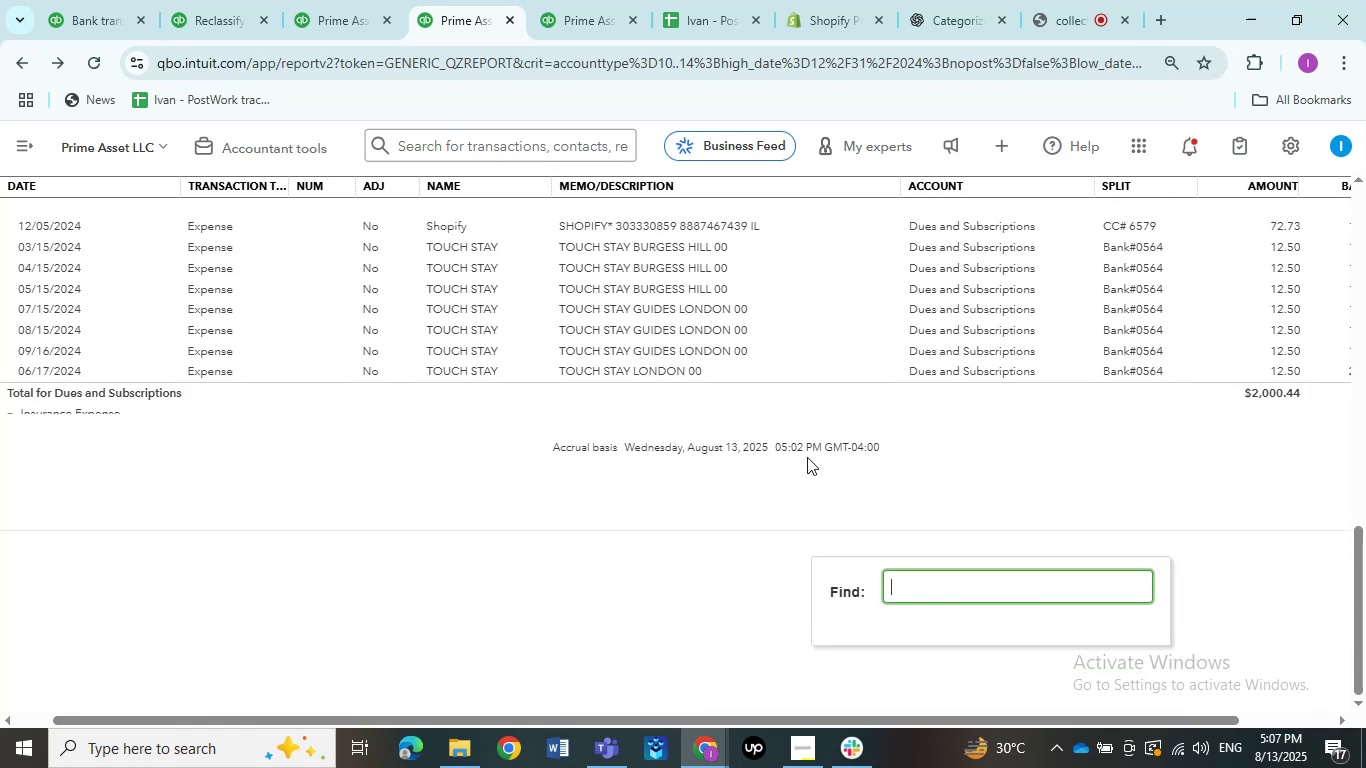 
key(Control+F)
 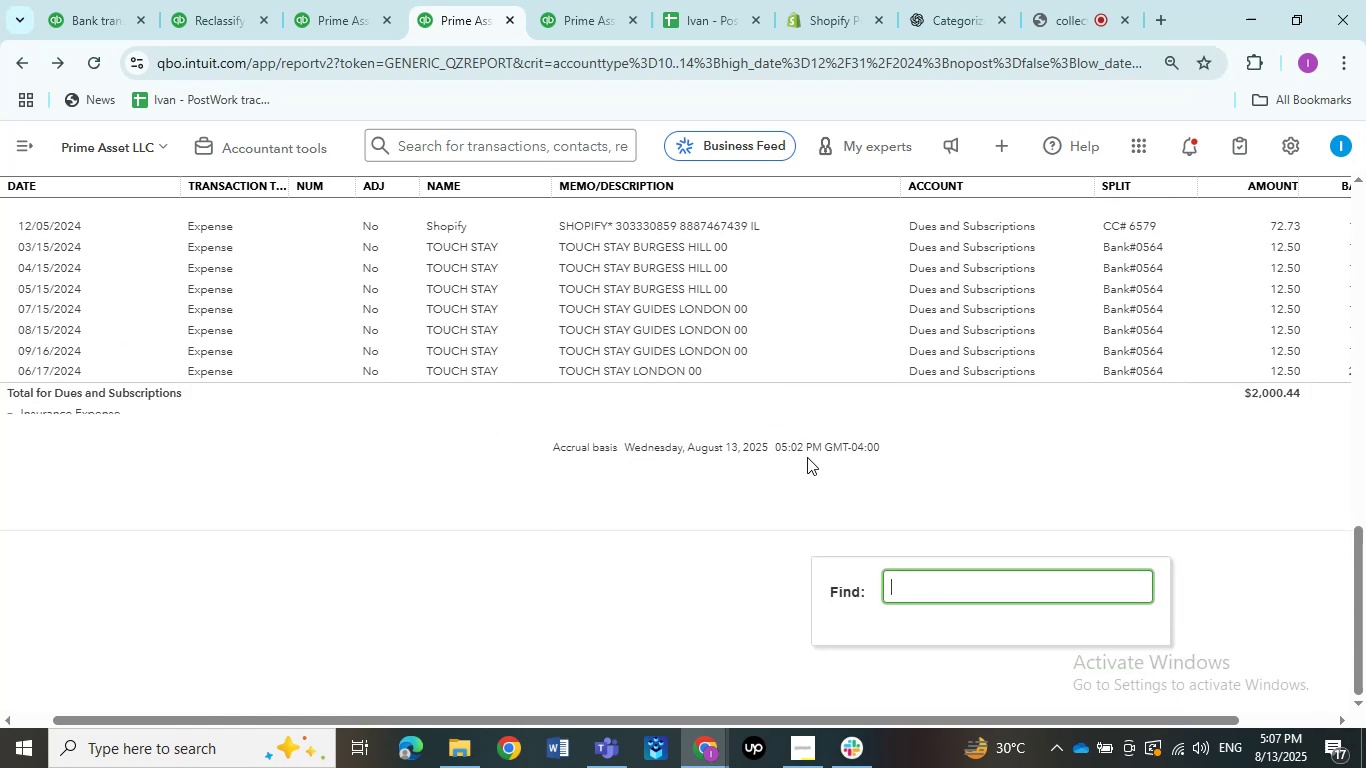 
hold_key(key=ControlLeft, duration=1.52)
 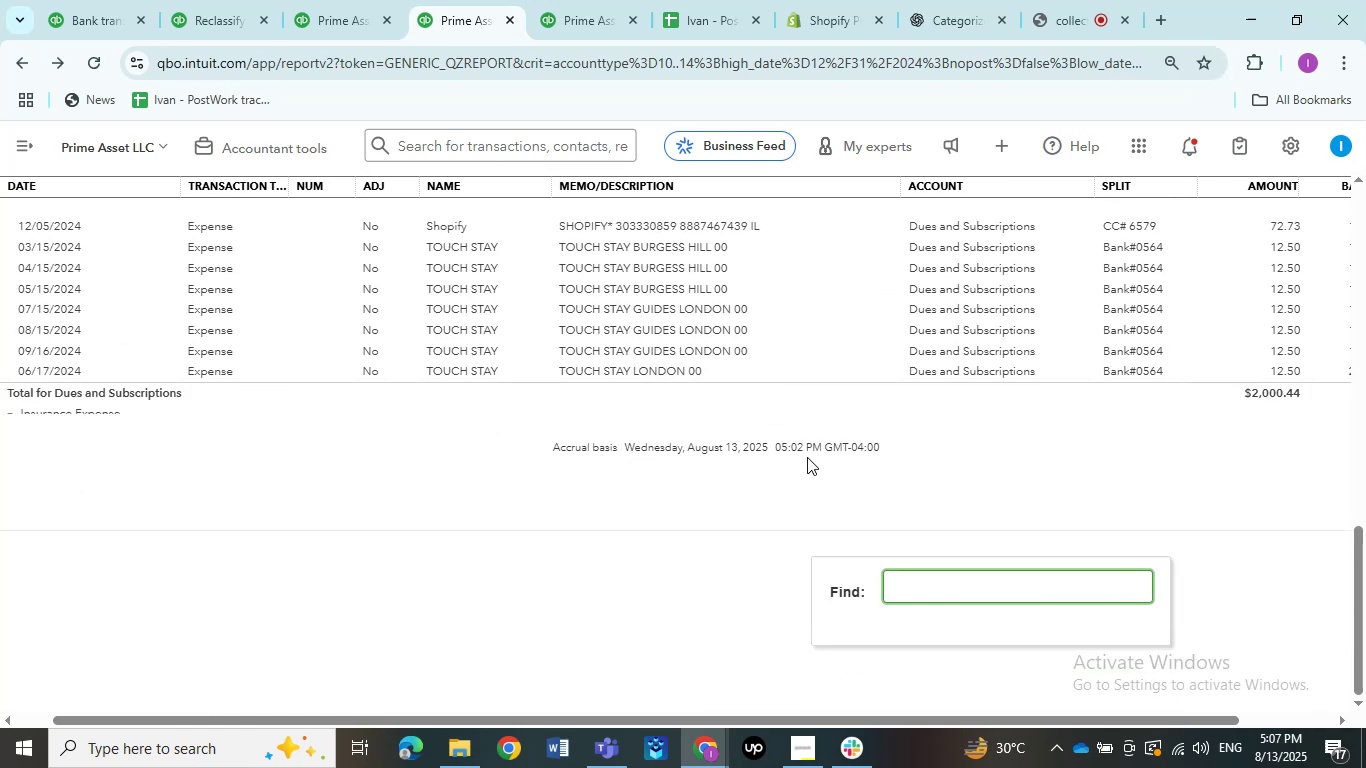 
key(Control+F)
 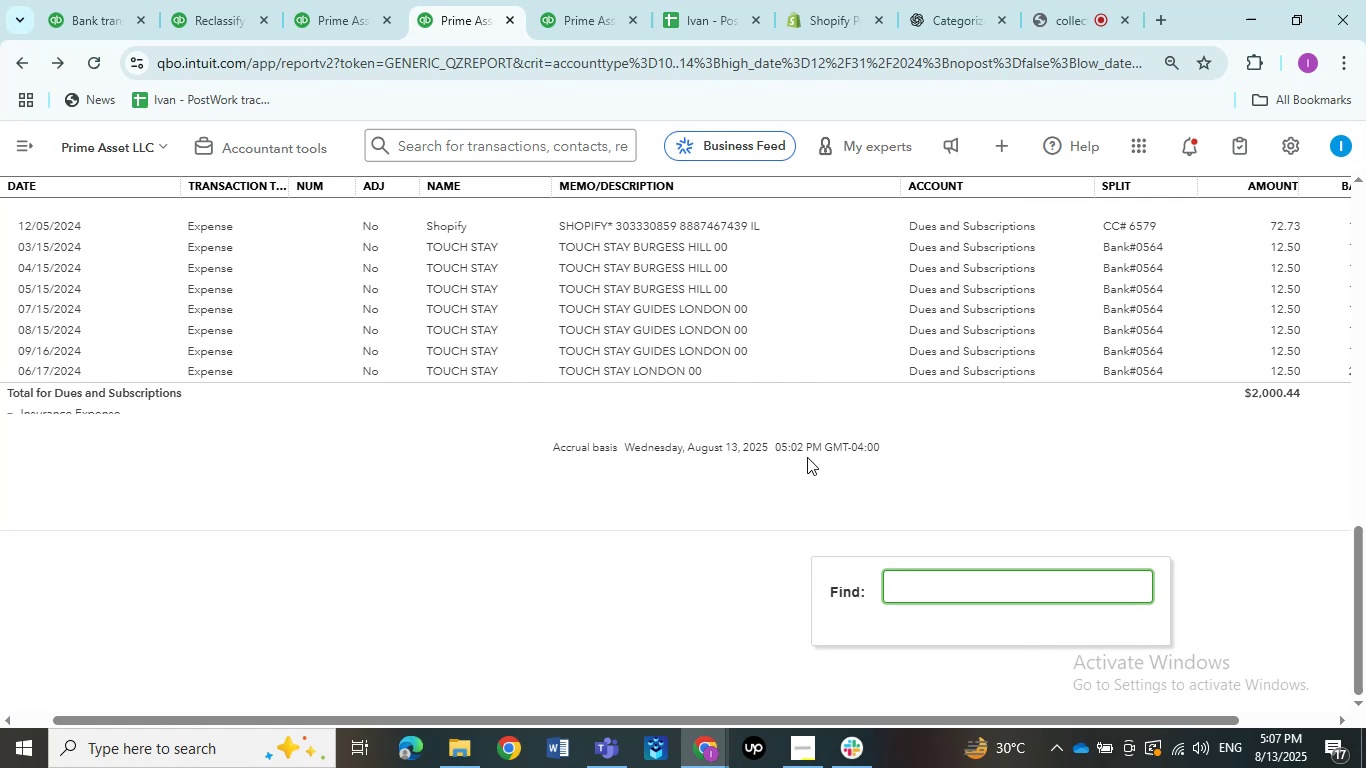 
key(Control+F)
 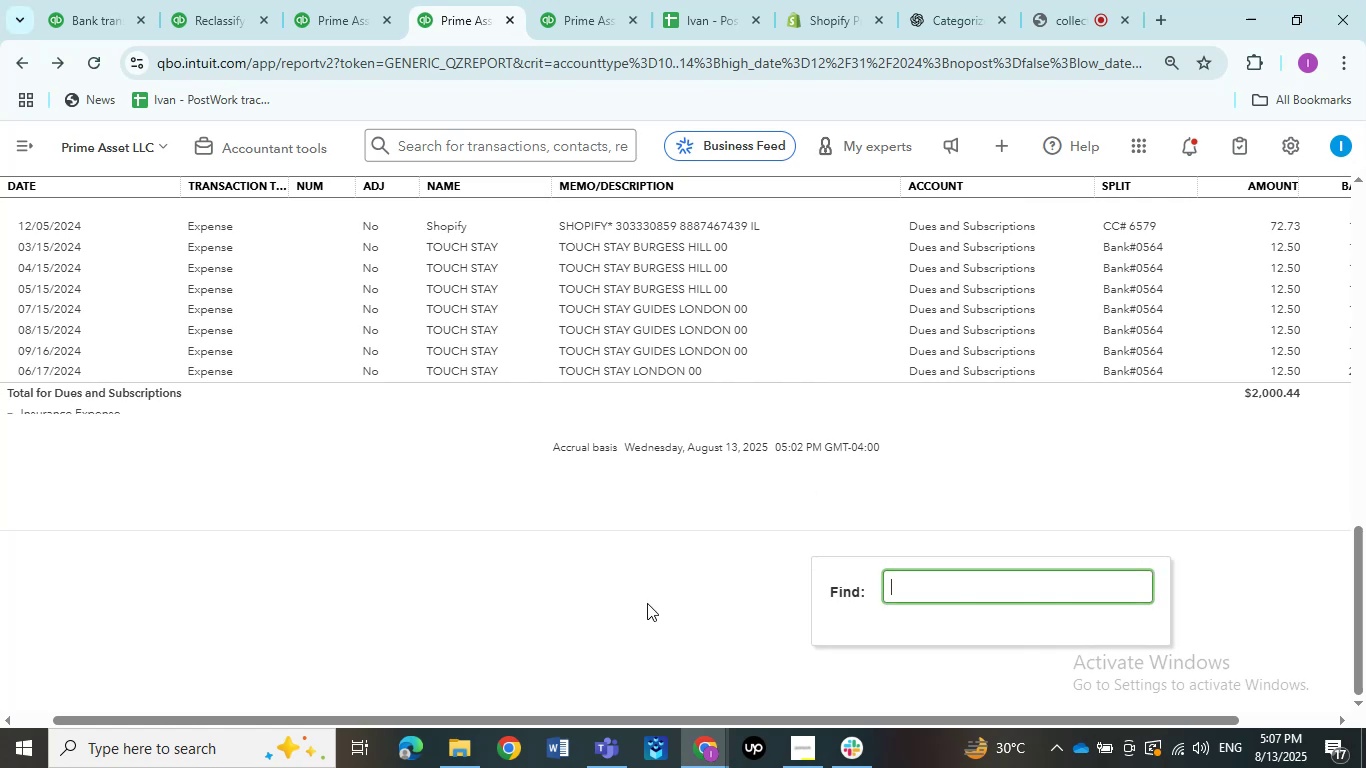 
left_click([647, 603])
 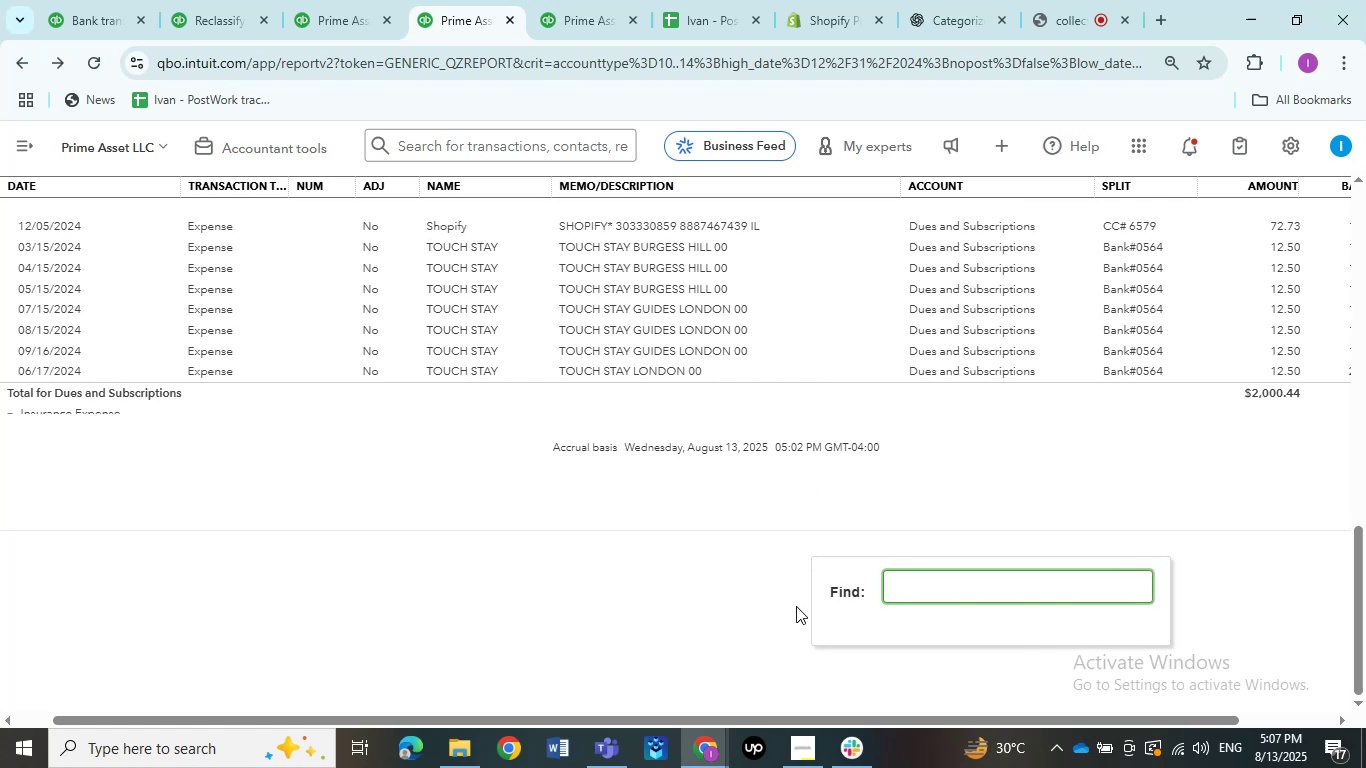 
key(Control+F)
 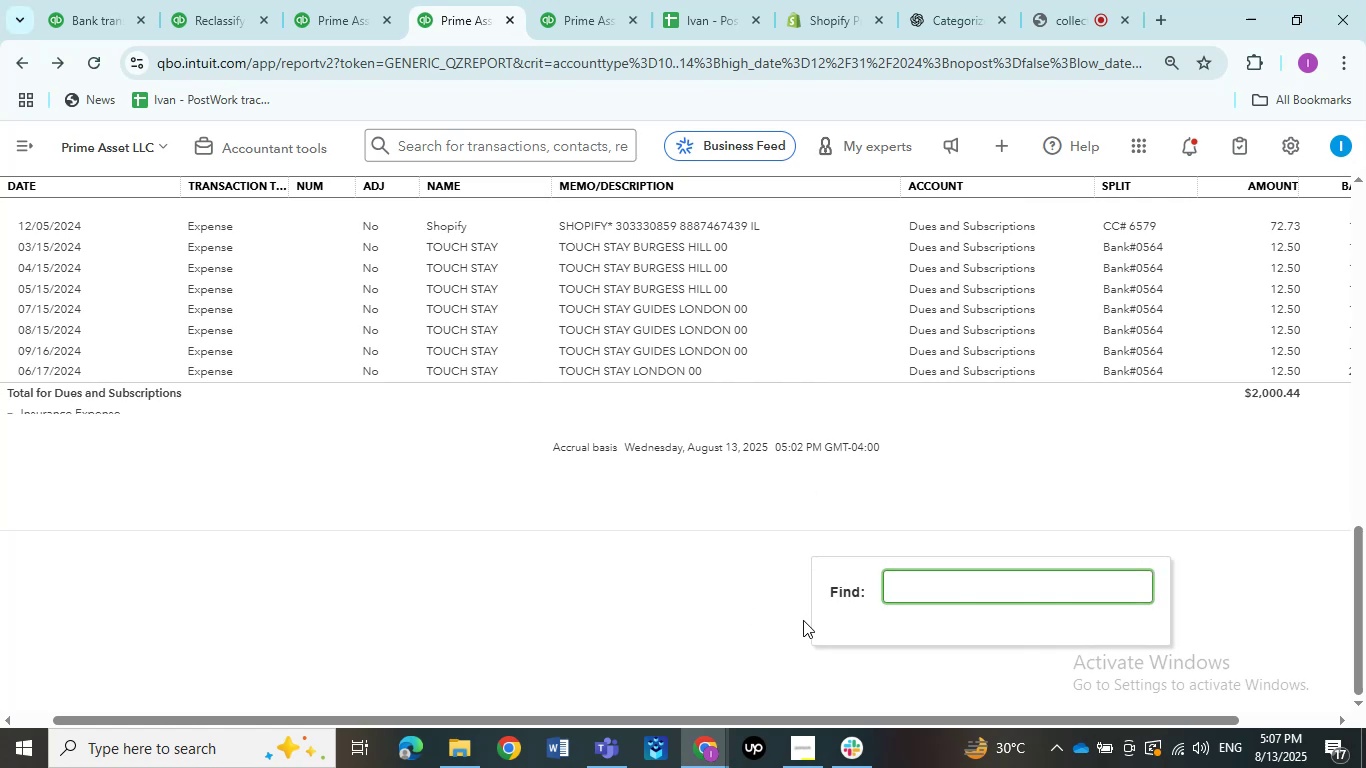 
key(Control+F)
 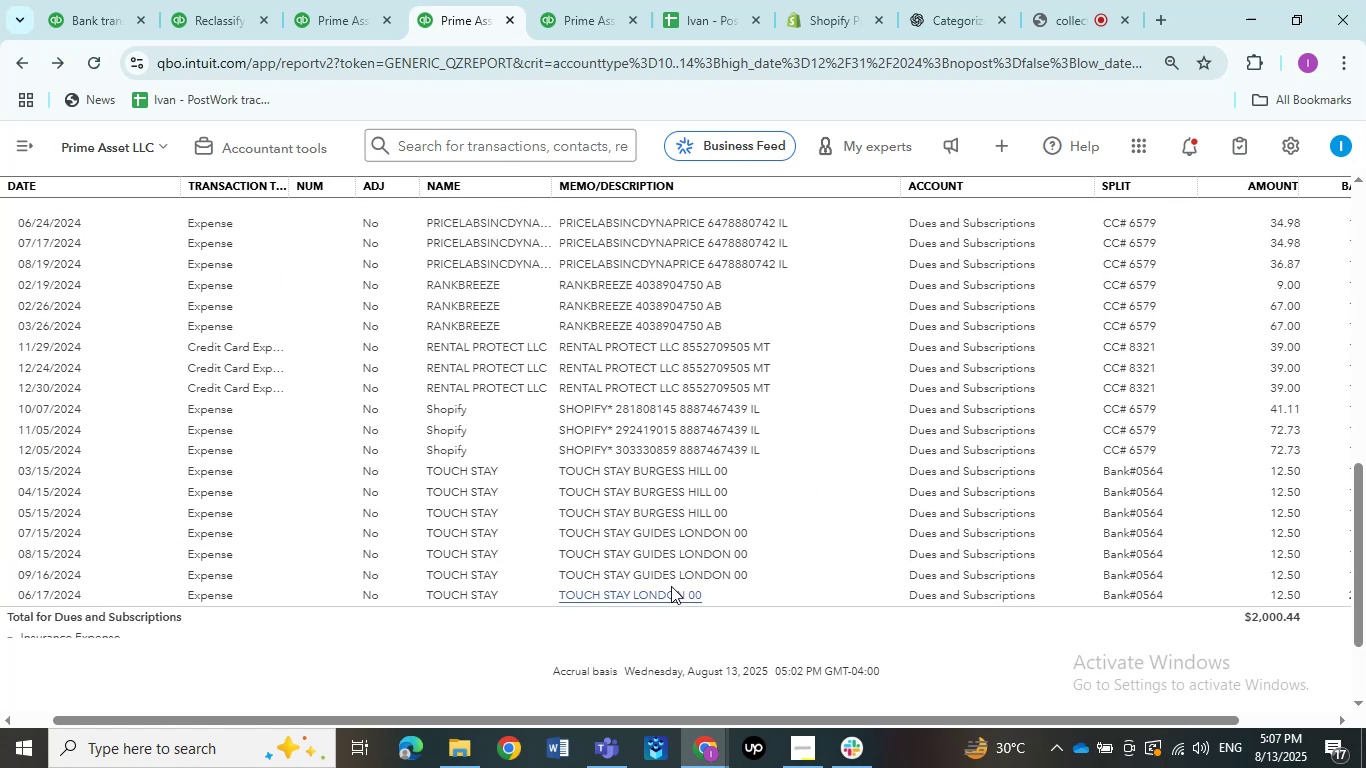 
key(Escape)
 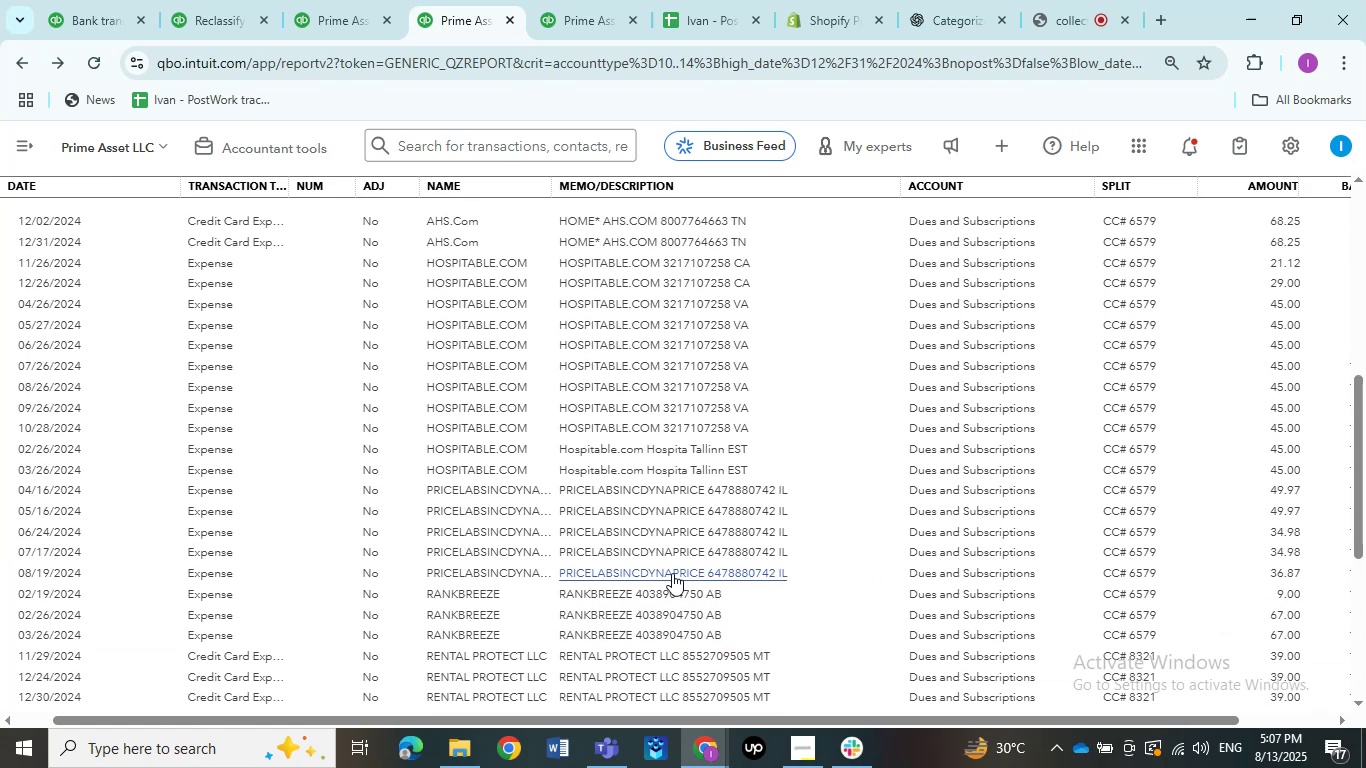 
scroll: coordinate [672, 589], scroll_direction: up, amount: 4.0
 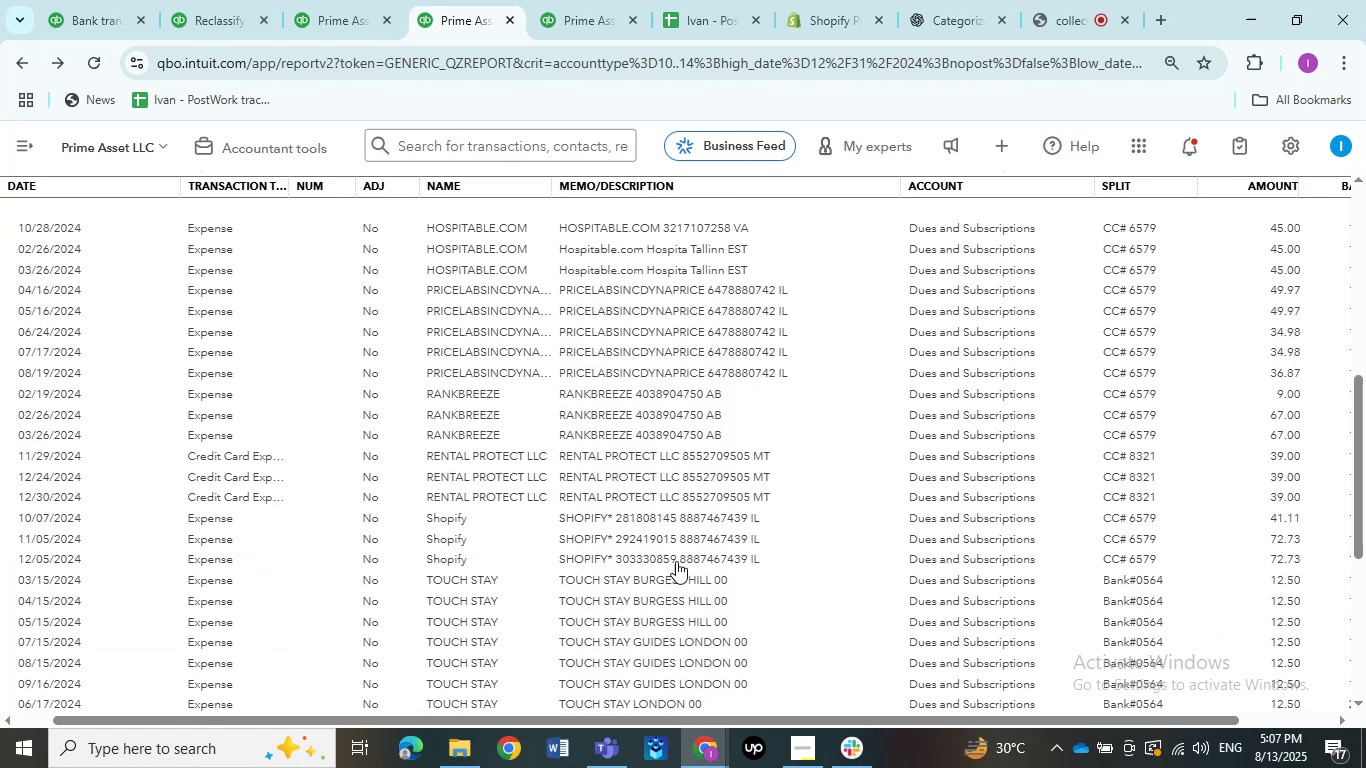 
scroll: coordinate [676, 565], scroll_direction: down, amount: 5.0
 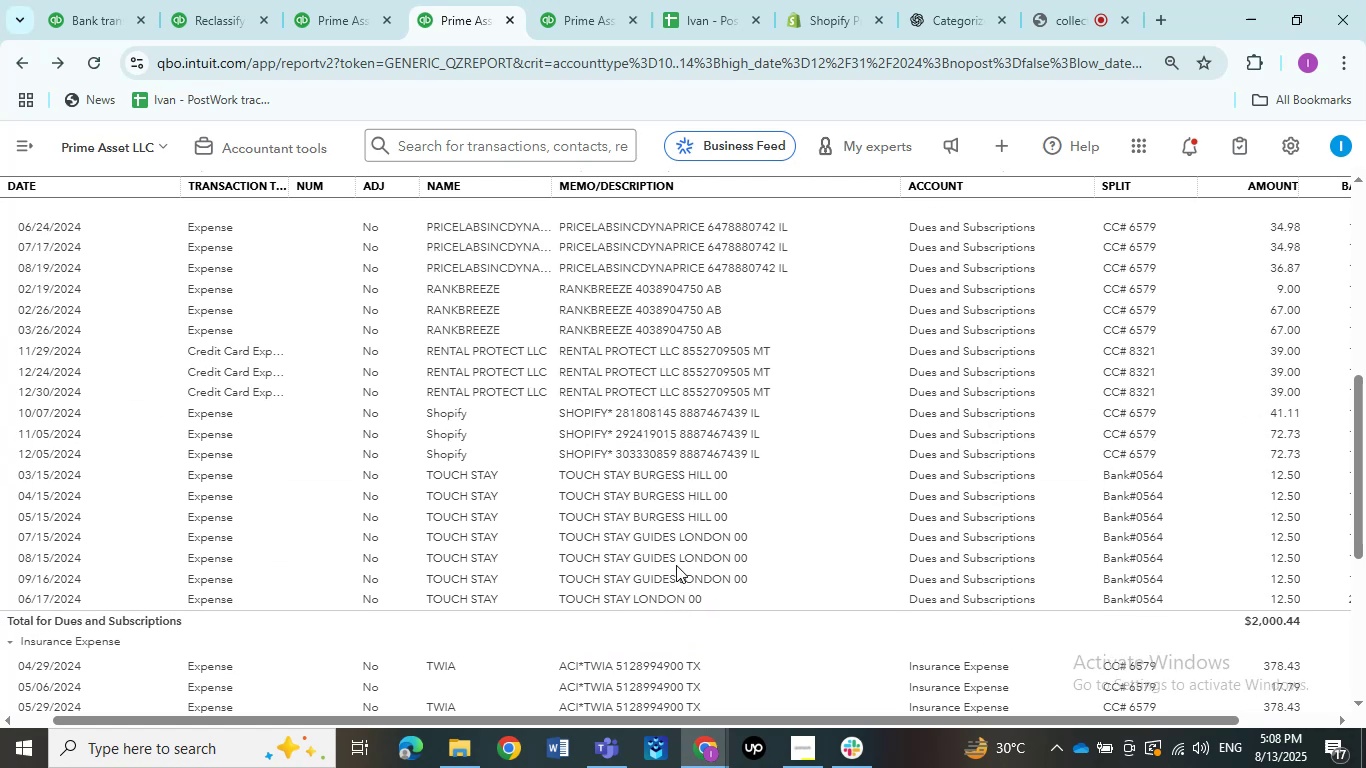 
scroll: coordinate [676, 565], scroll_direction: up, amount: 3.0
 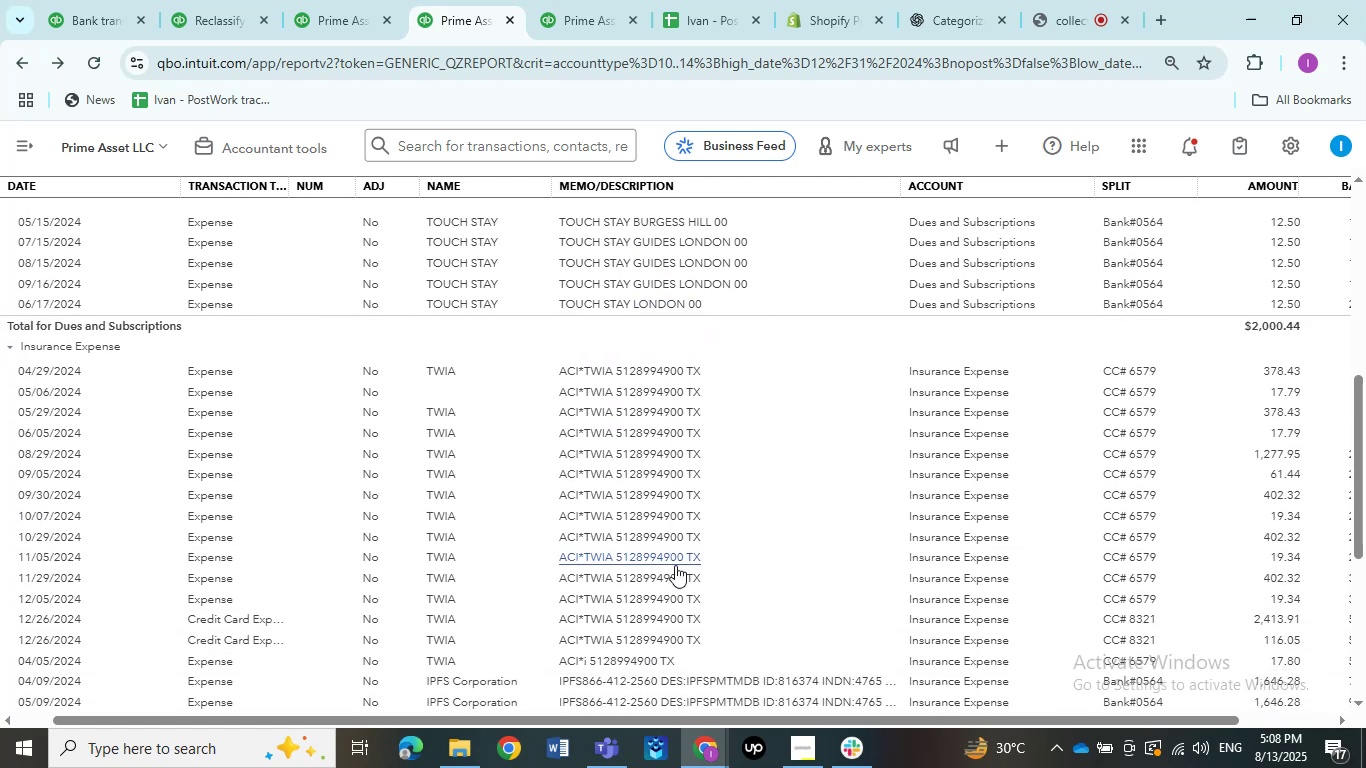 
scroll: coordinate [655, 550], scroll_direction: down, amount: 4.0
 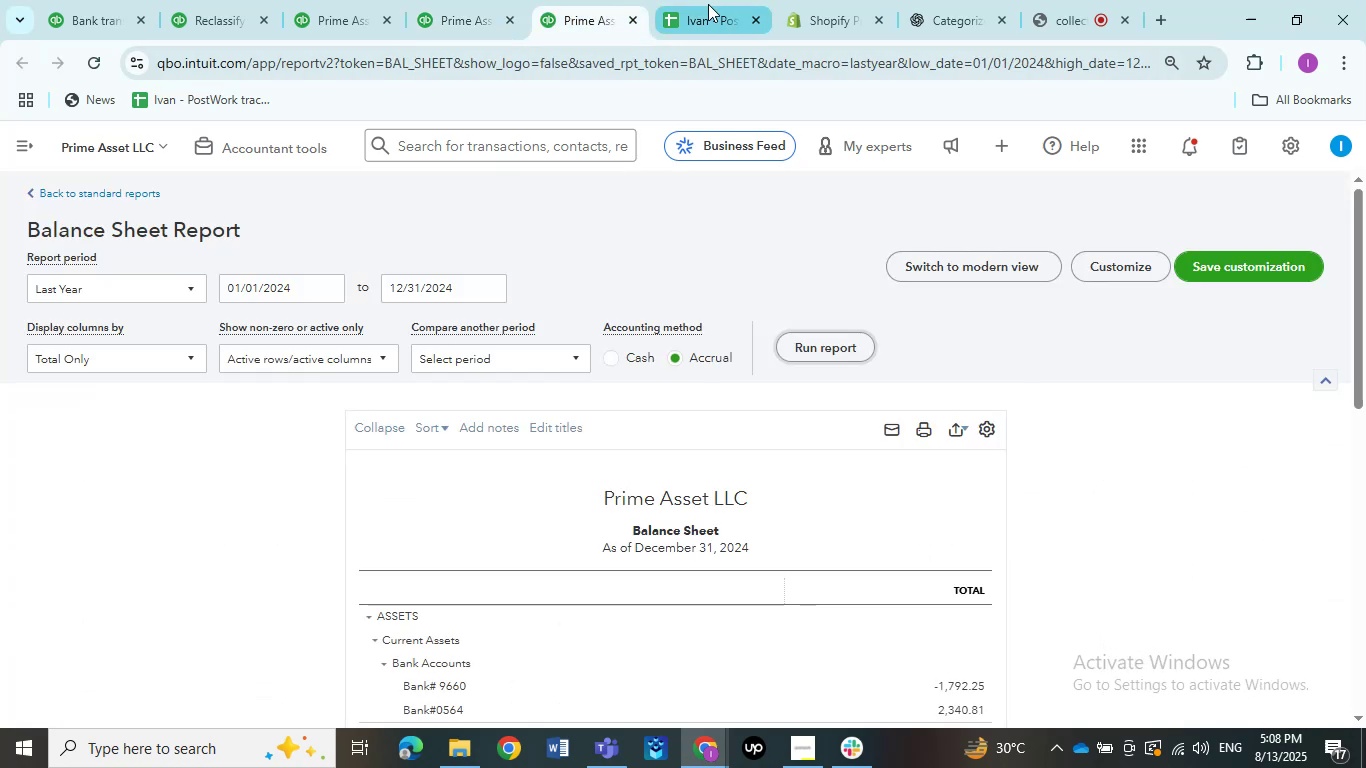 
left_click([609, 8])
 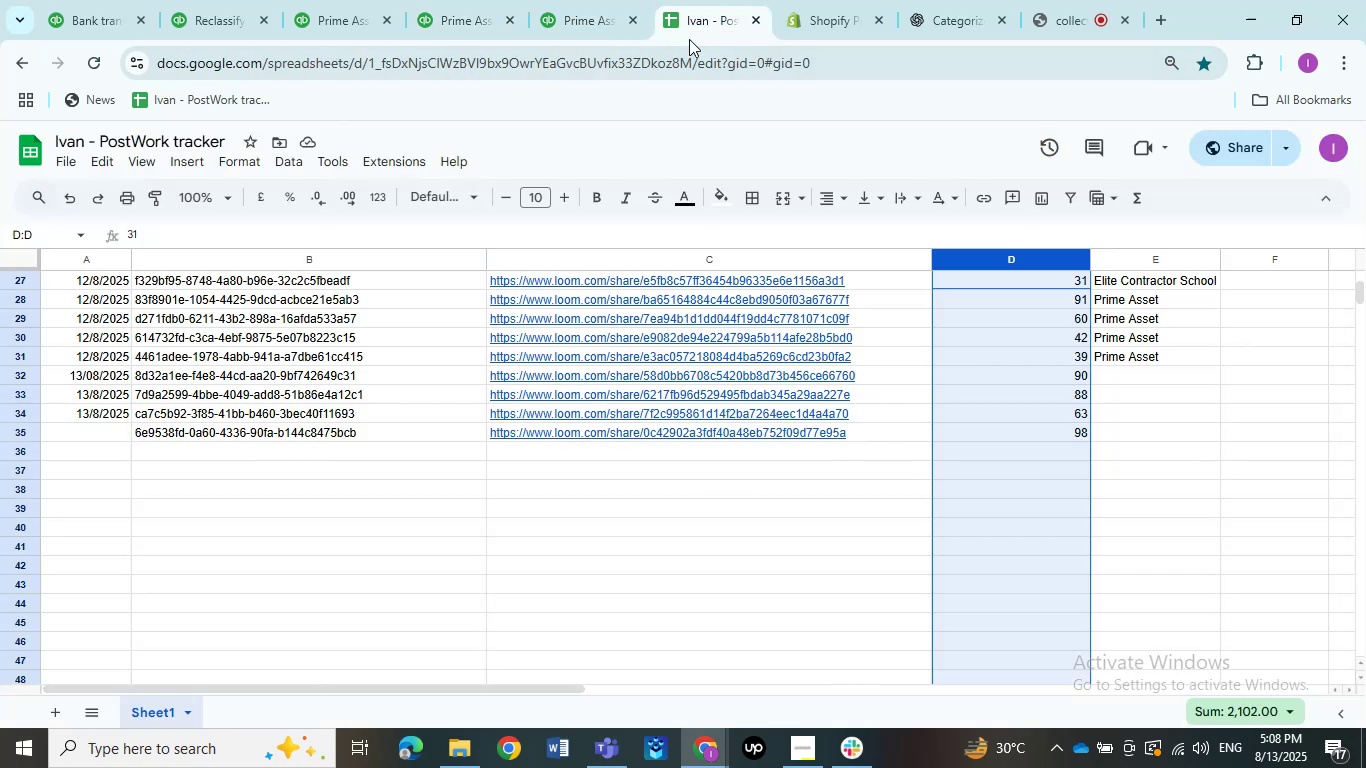 
left_click([708, 4])
 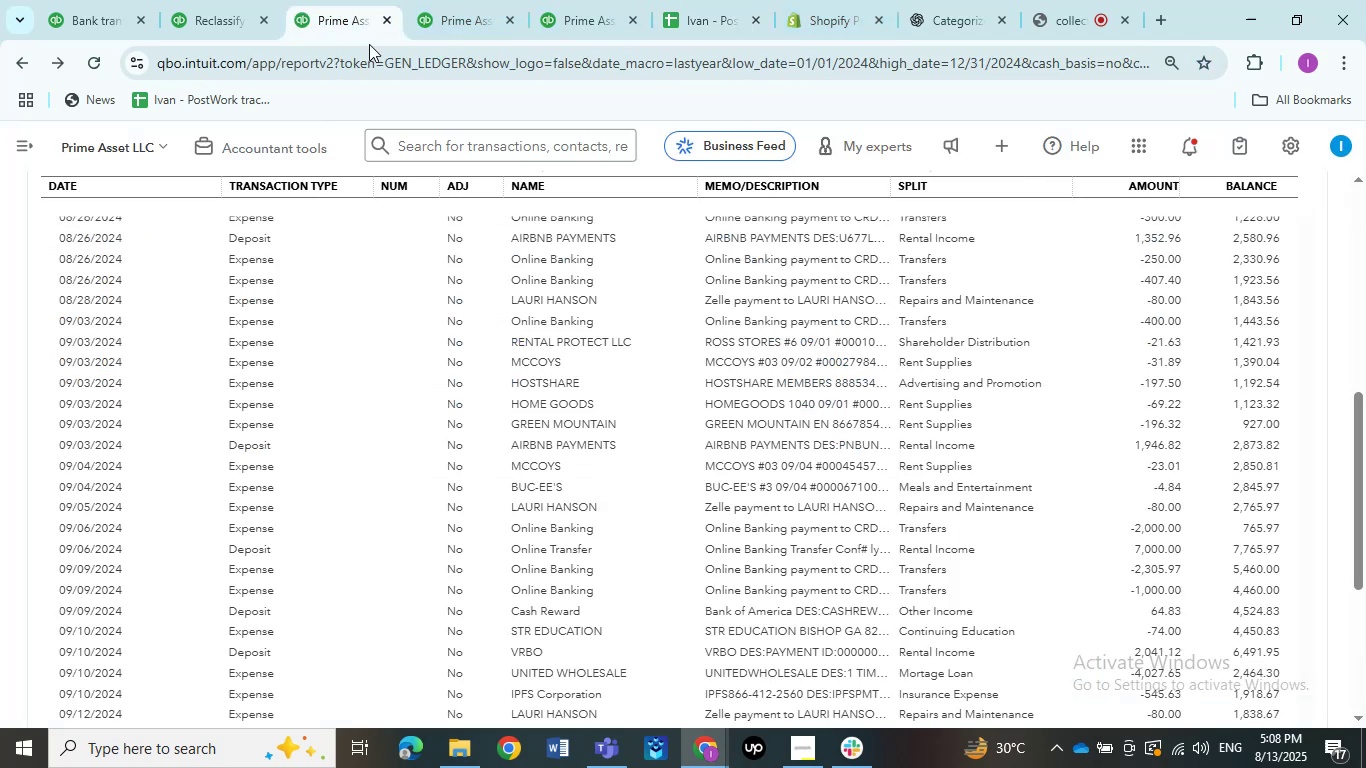 
left_click([297, 16])
 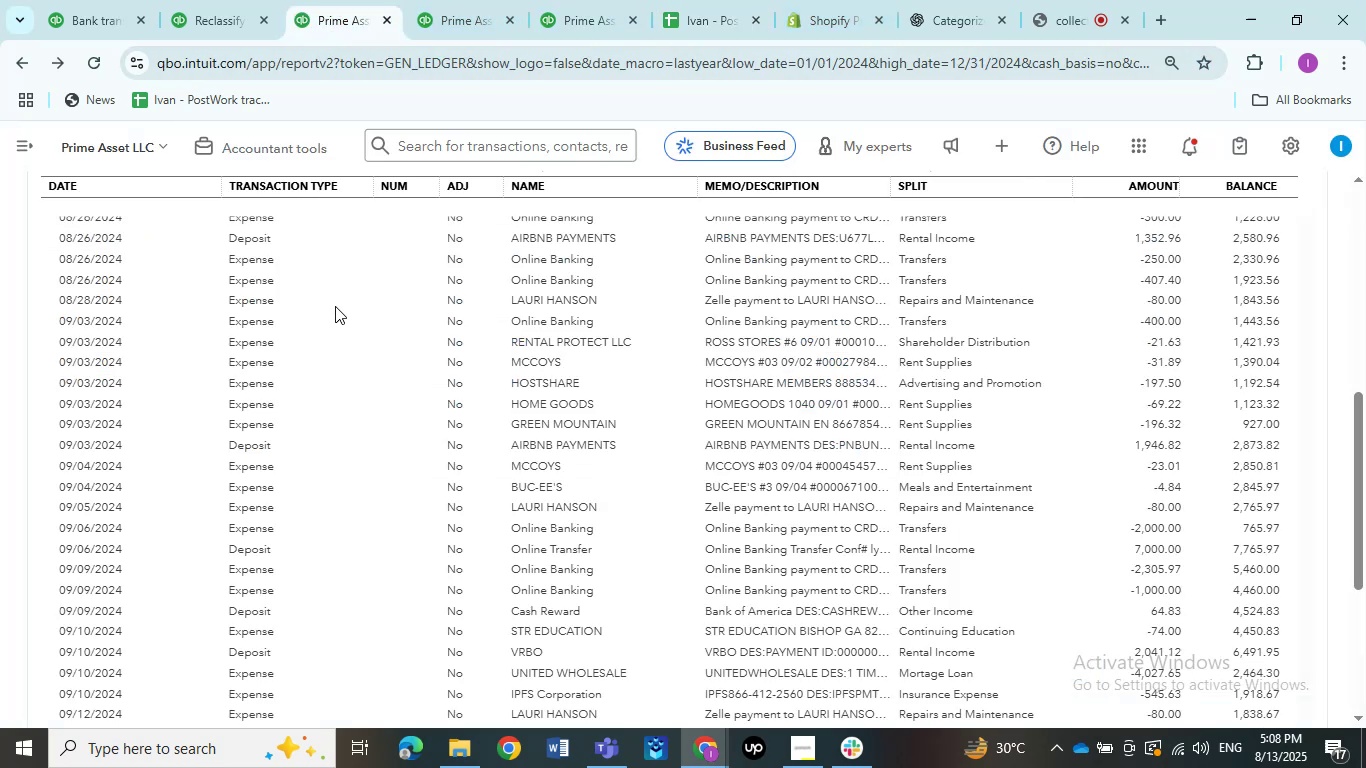 
left_click([335, 306])
 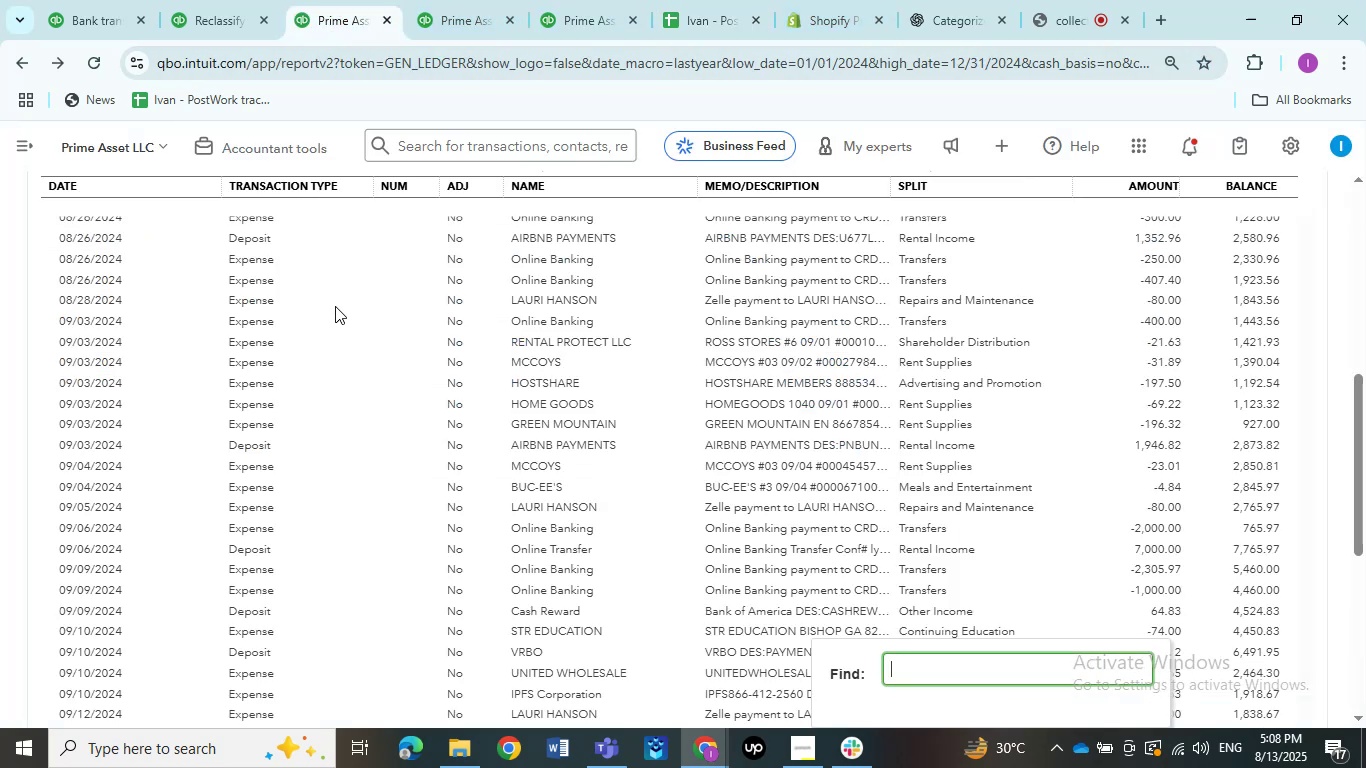 
key(Control+F)
 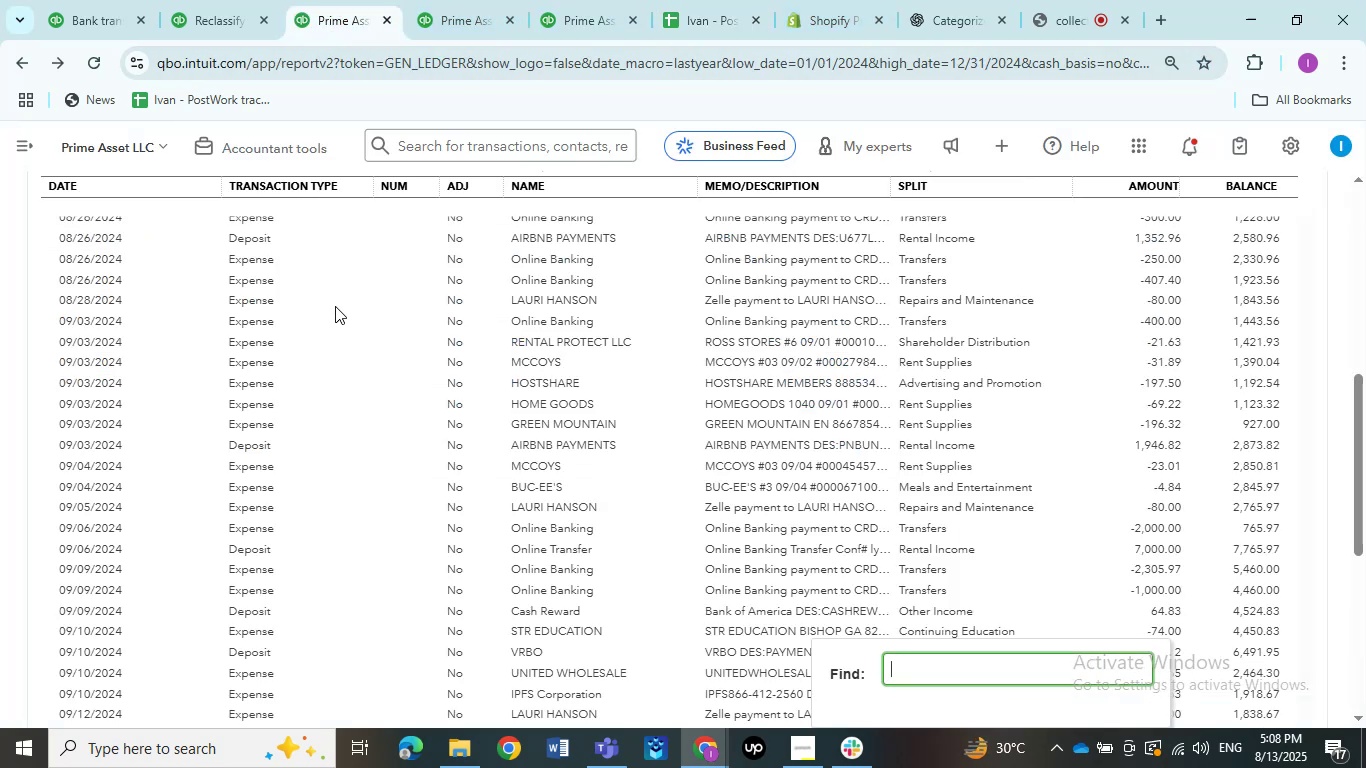 
key(Control+ControlLeft)
 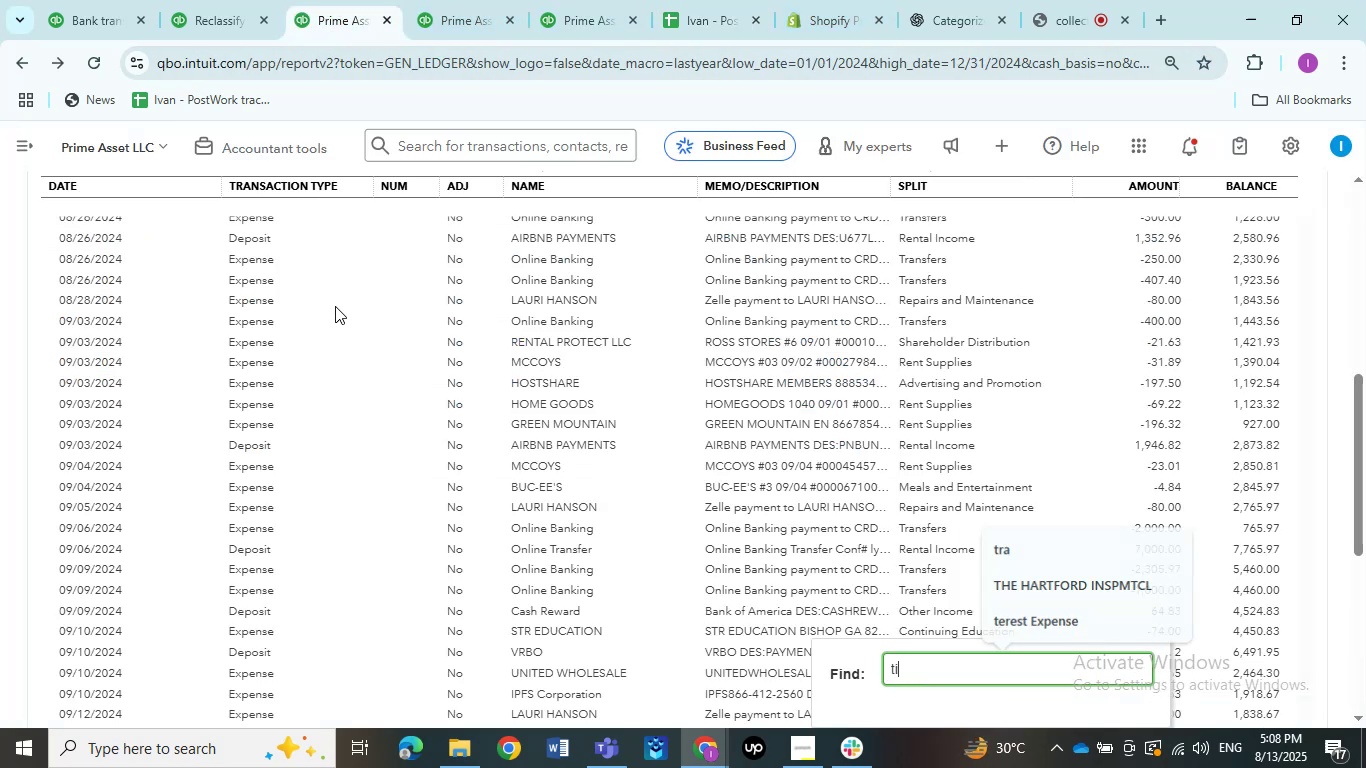 
type(tiwia)
 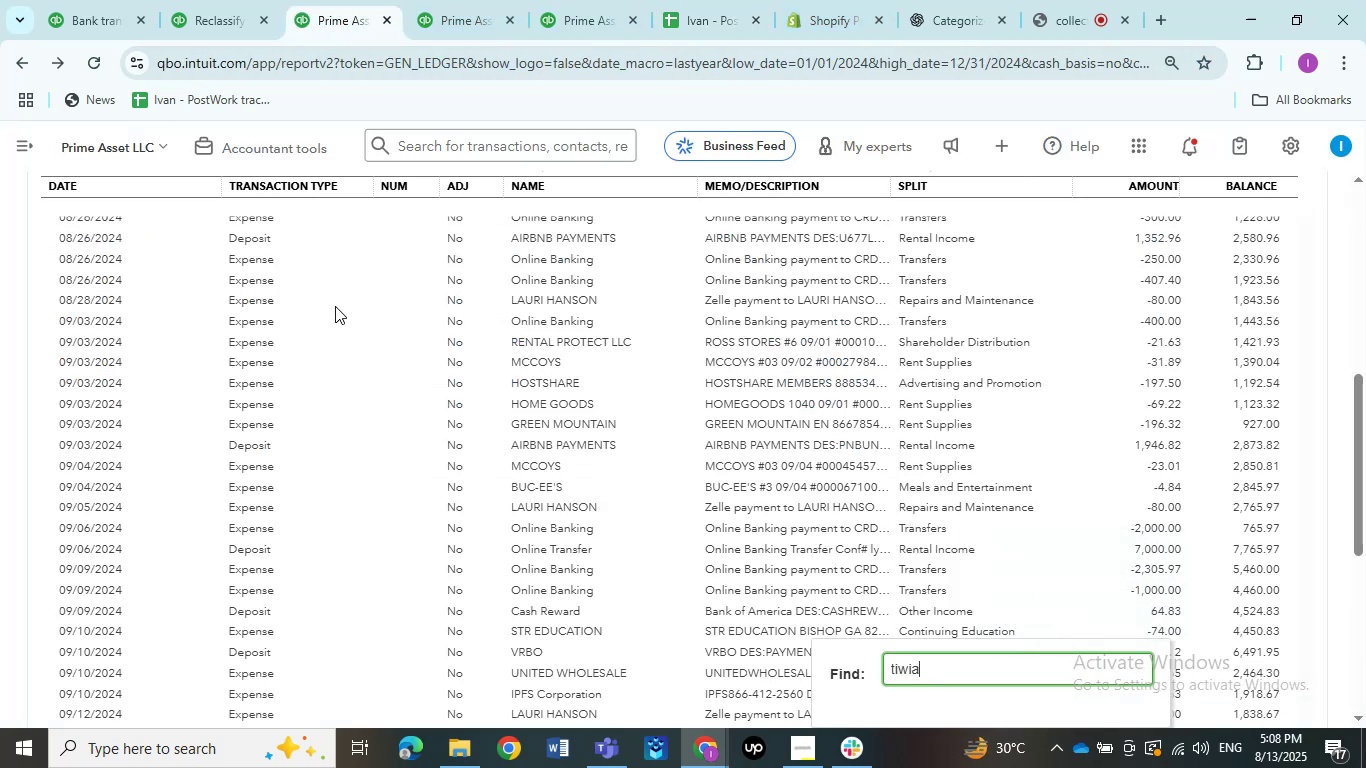 
key(Enter)
 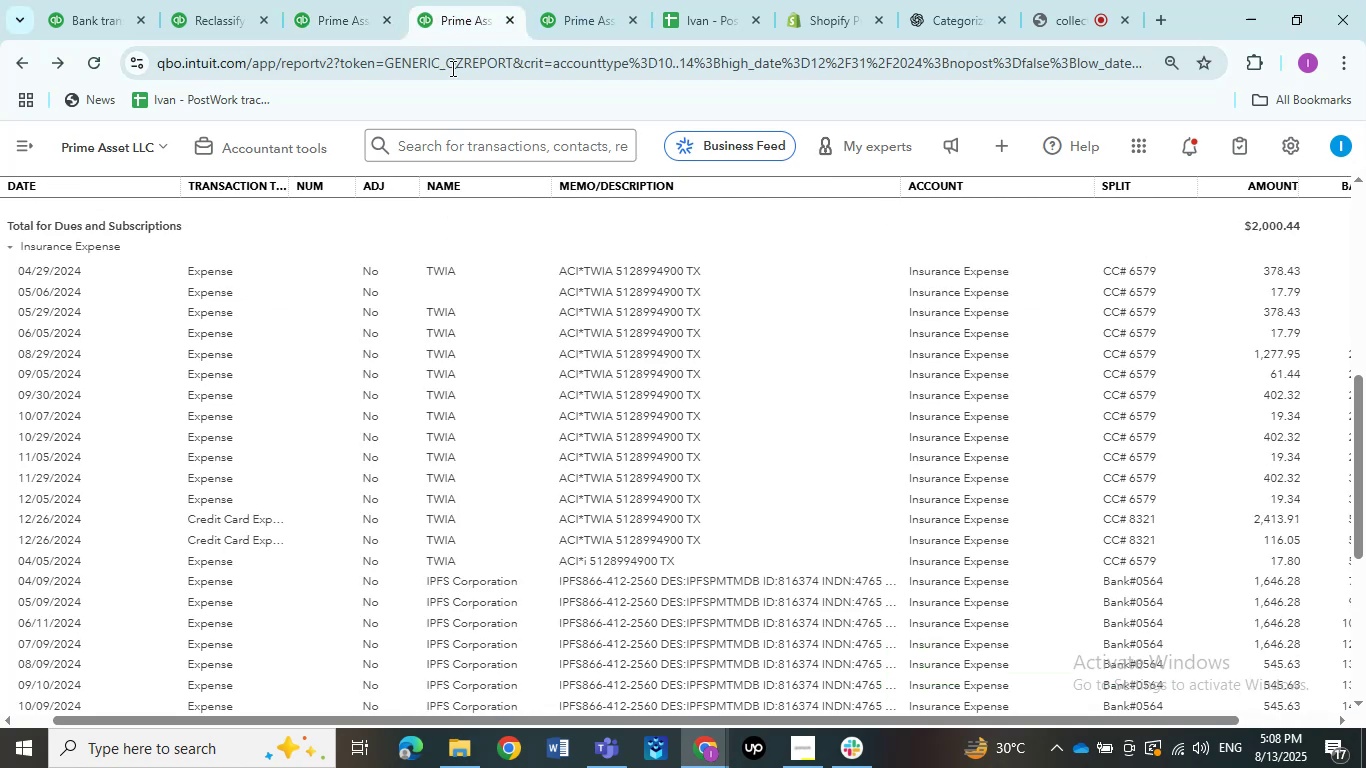 
left_click([440, 11])
 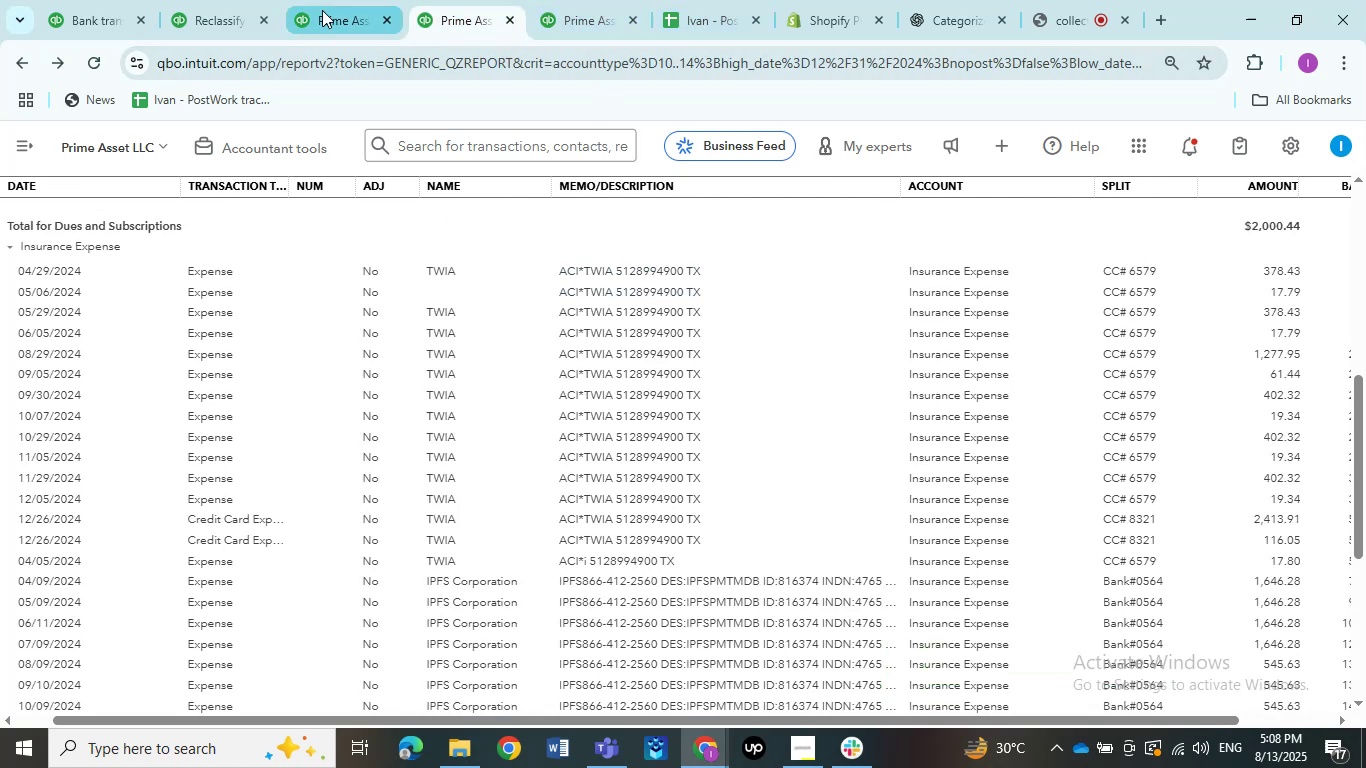 
left_click([322, 10])
 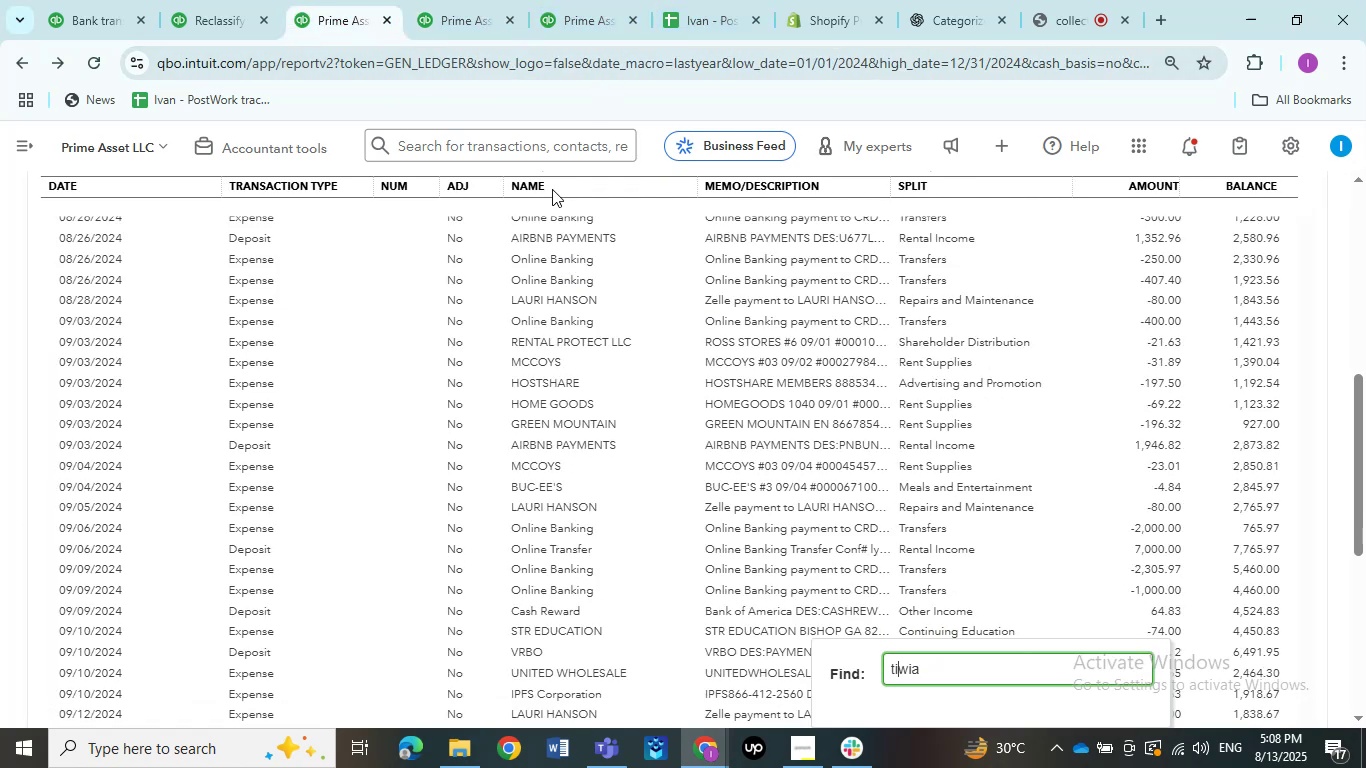 
key(ArrowLeft)
 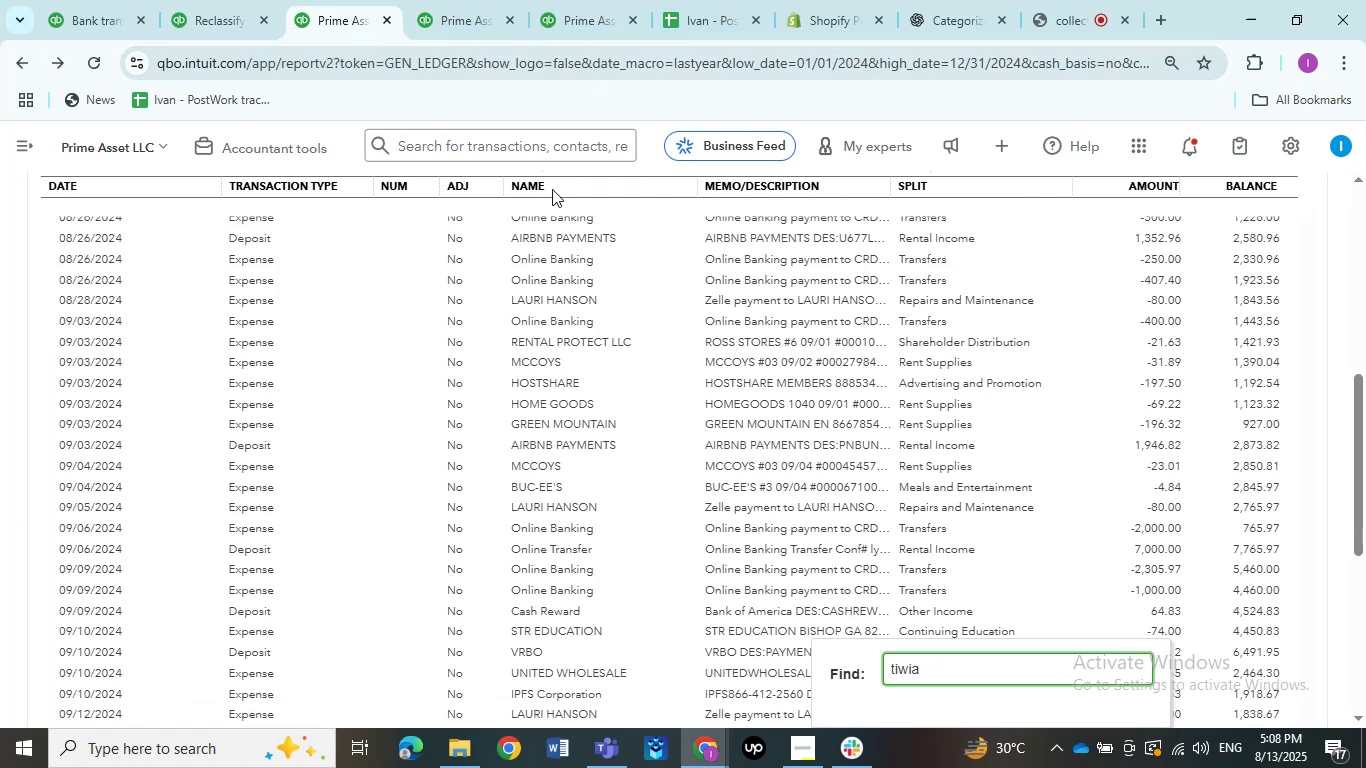 
key(ArrowLeft)
 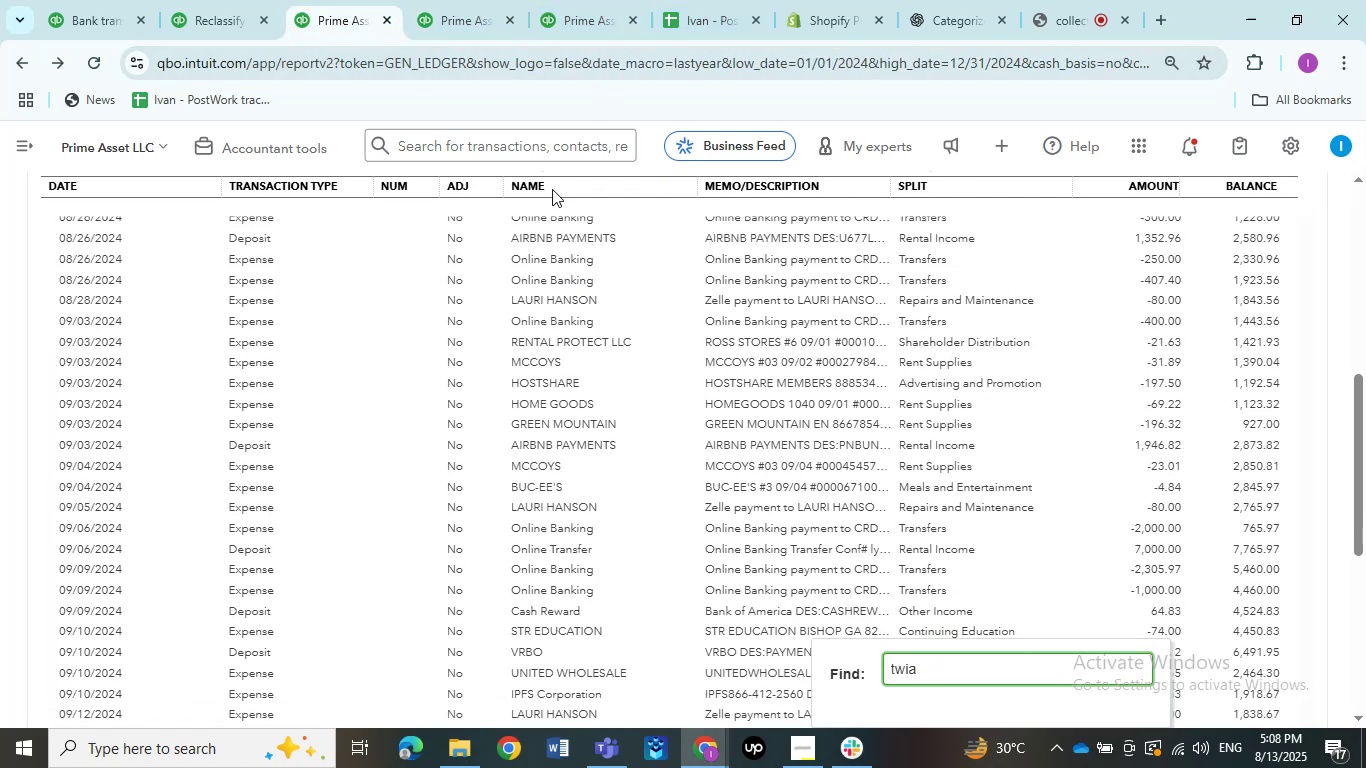 
key(ArrowLeft)
 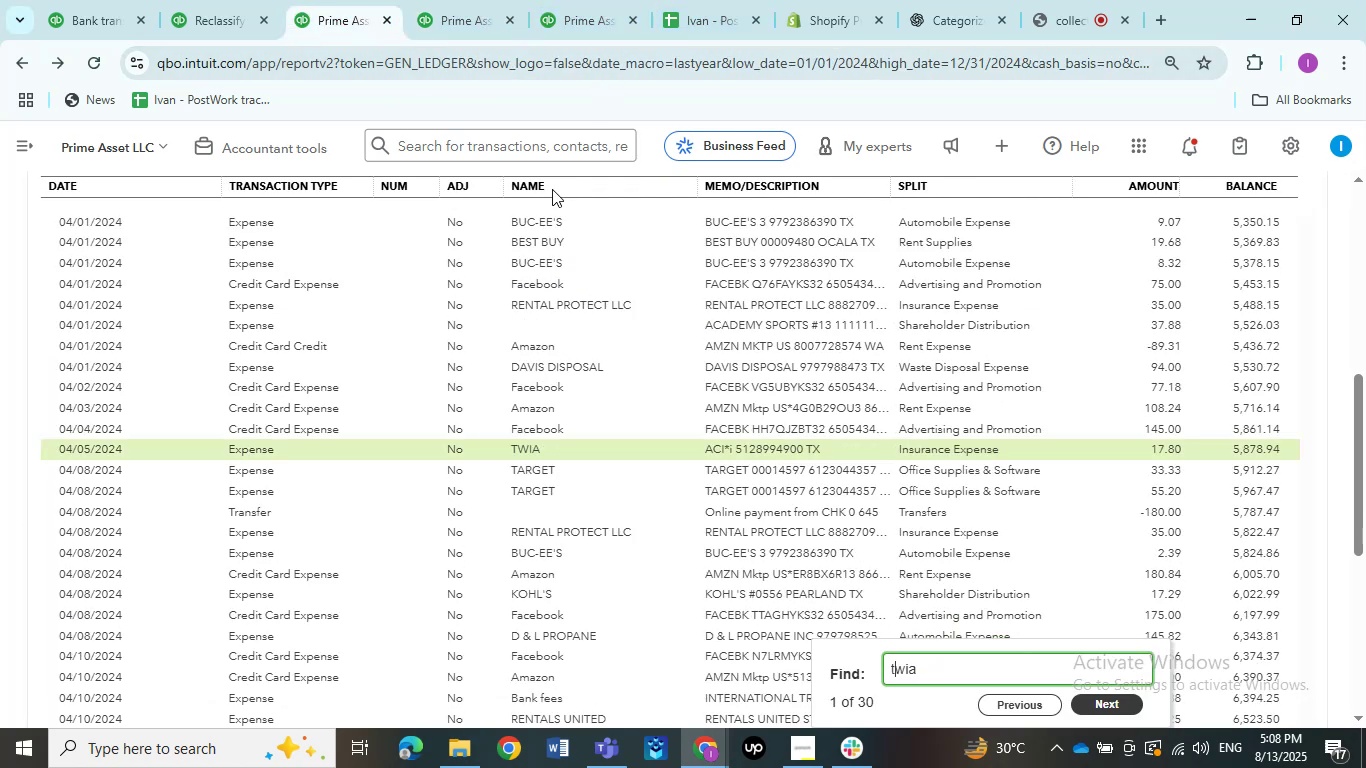 
key(Backspace)
 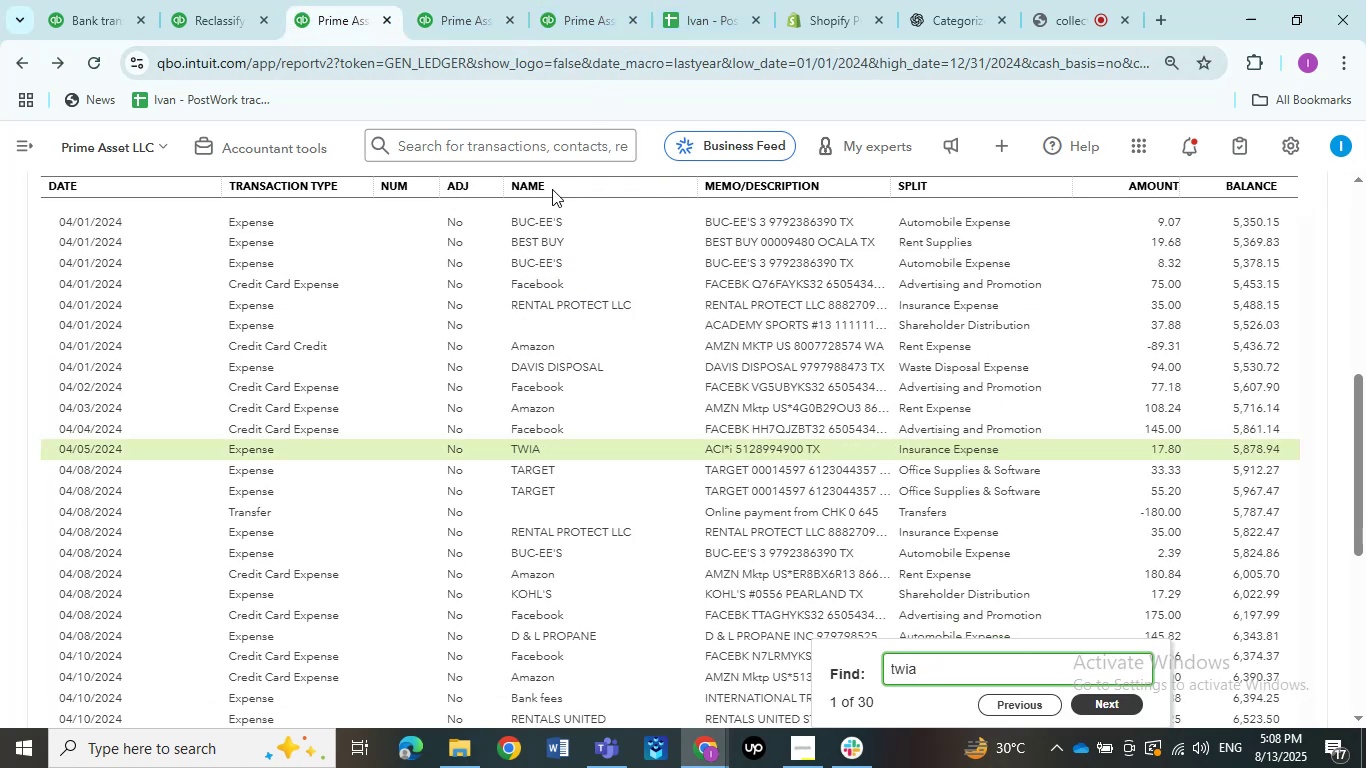 
key(Enter)
 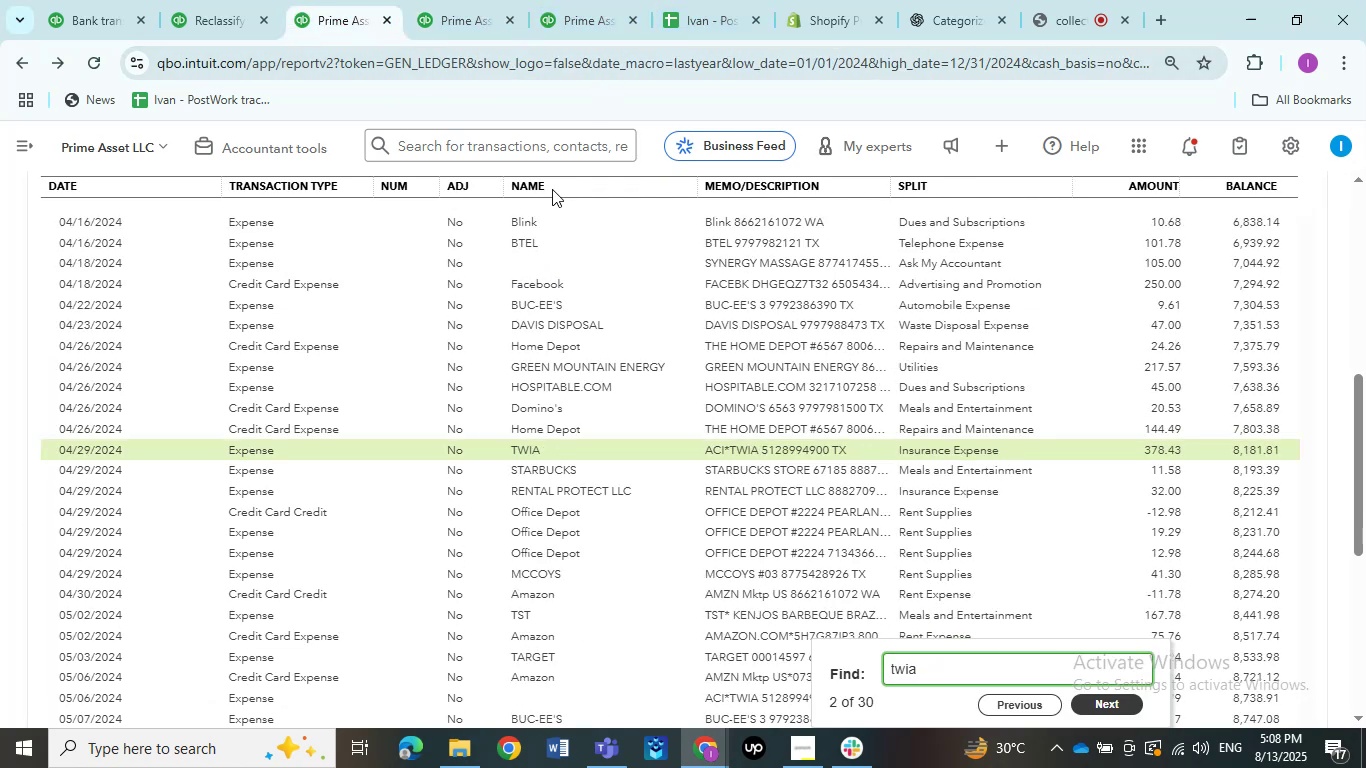 
key(Enter)
 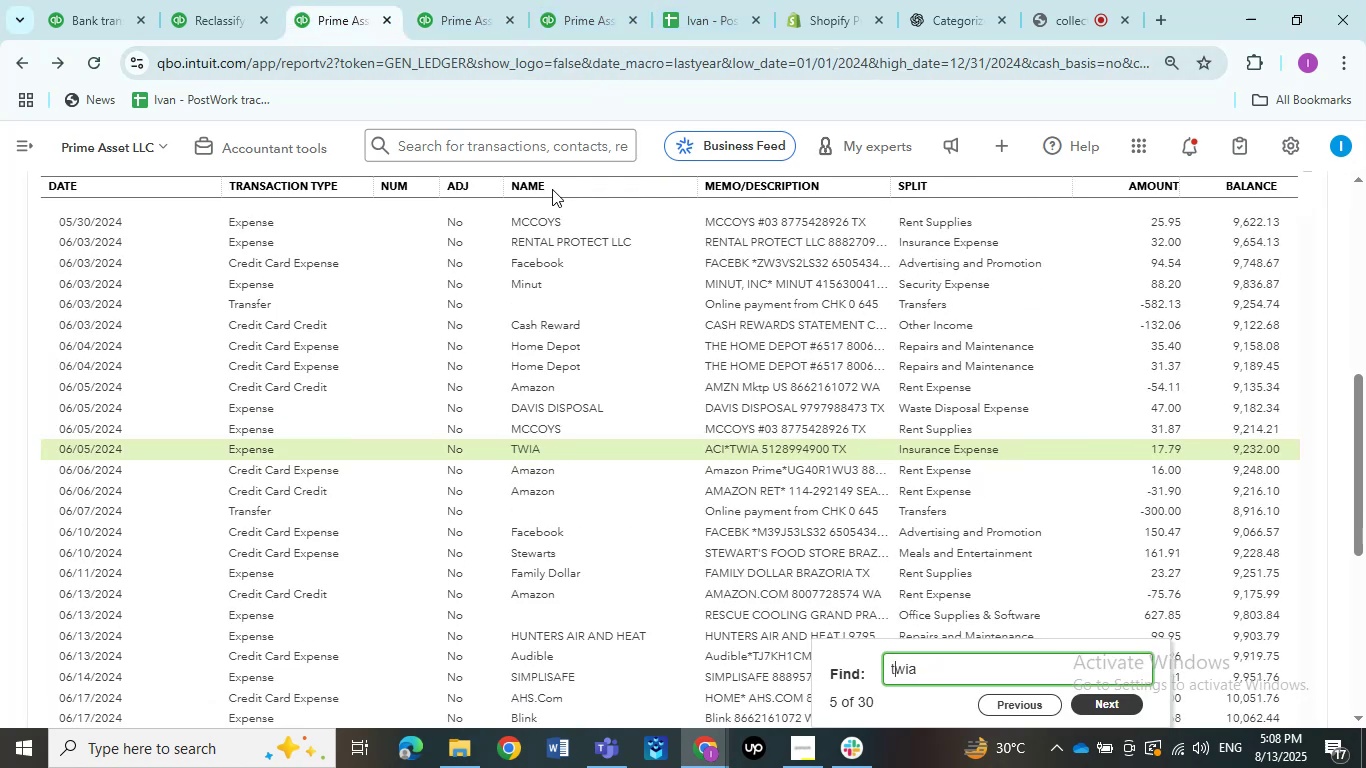 
key(Enter)
 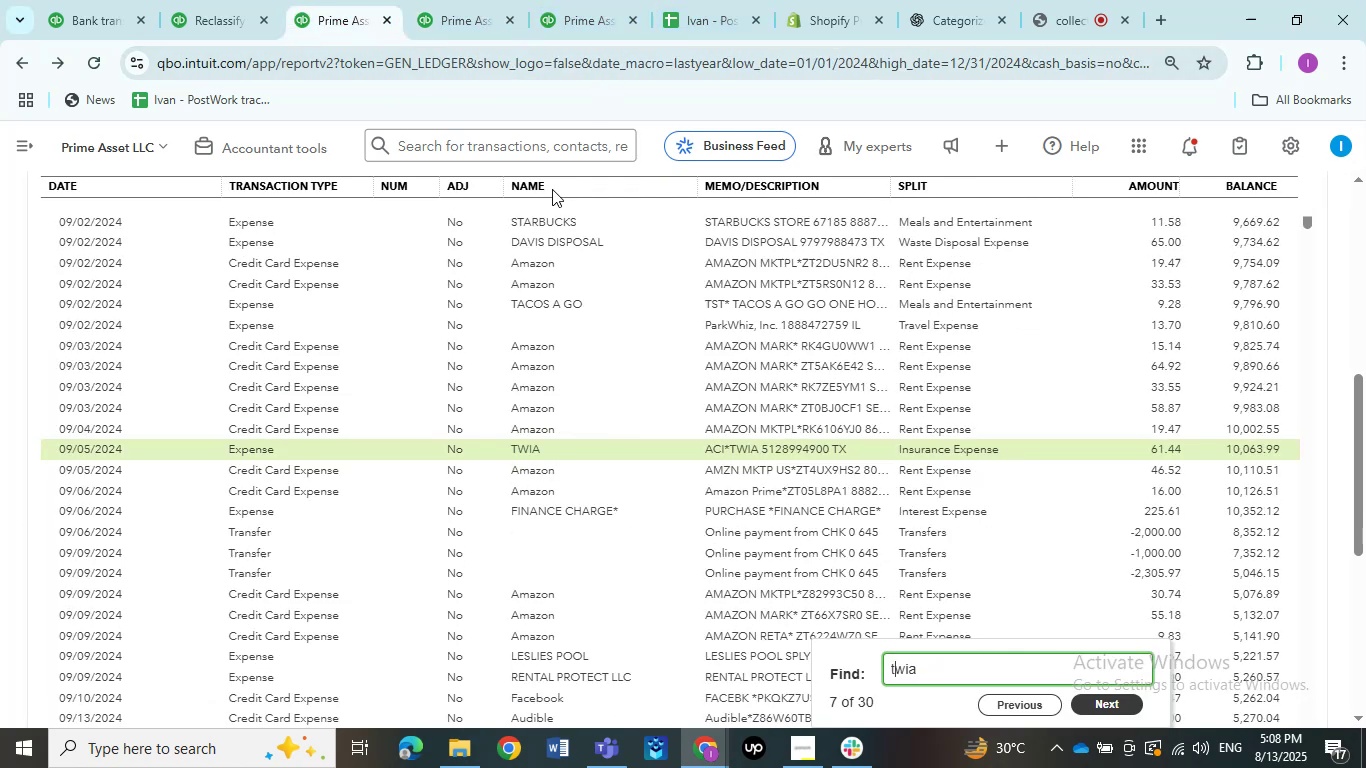 
key(Enter)
 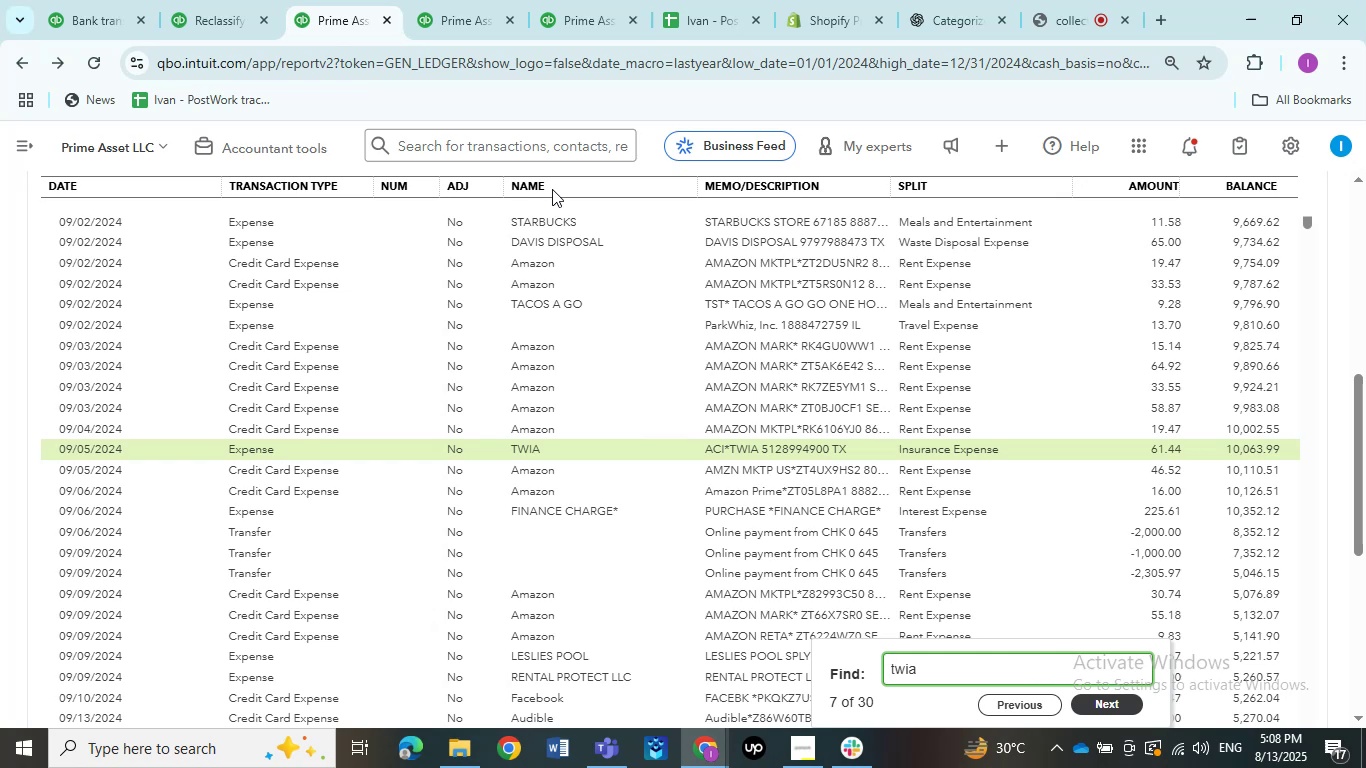 
key(Enter)
 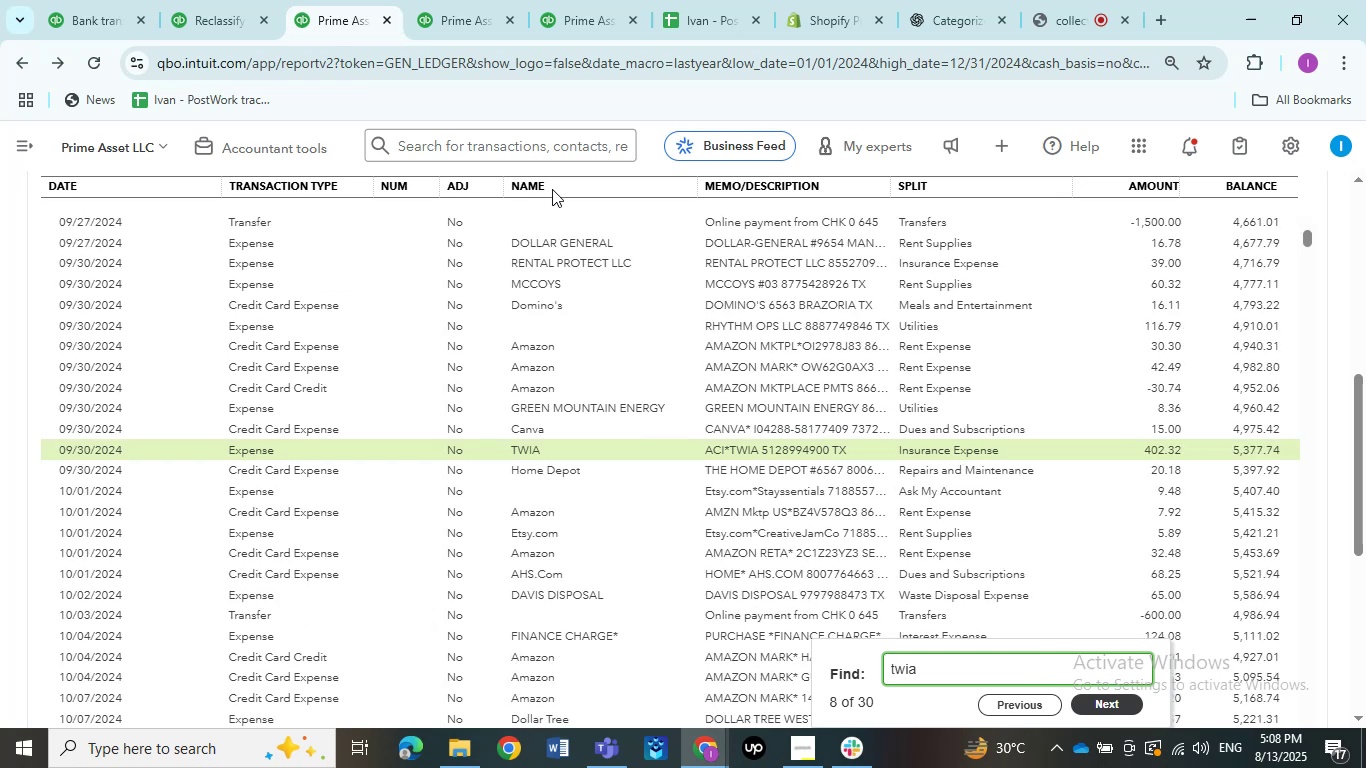 
key(Enter)
 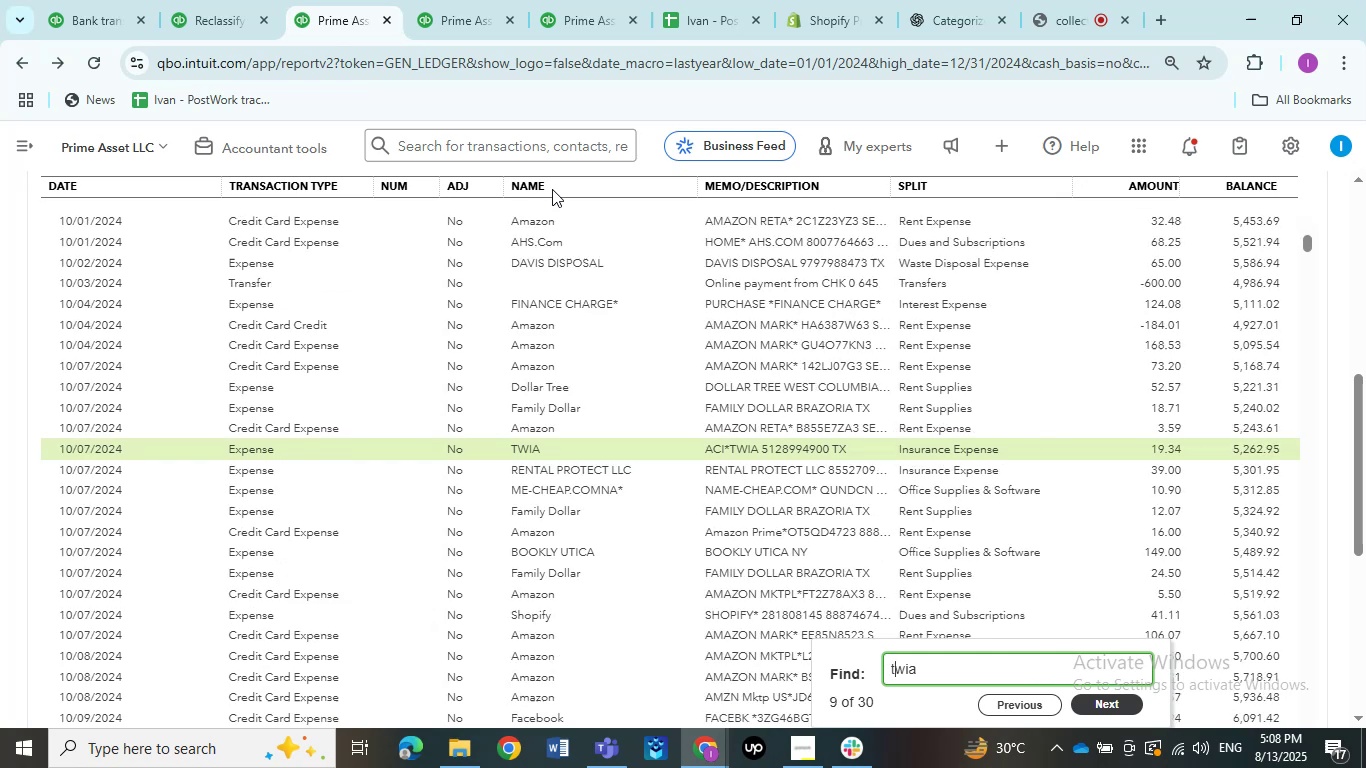 
key(Enter)
 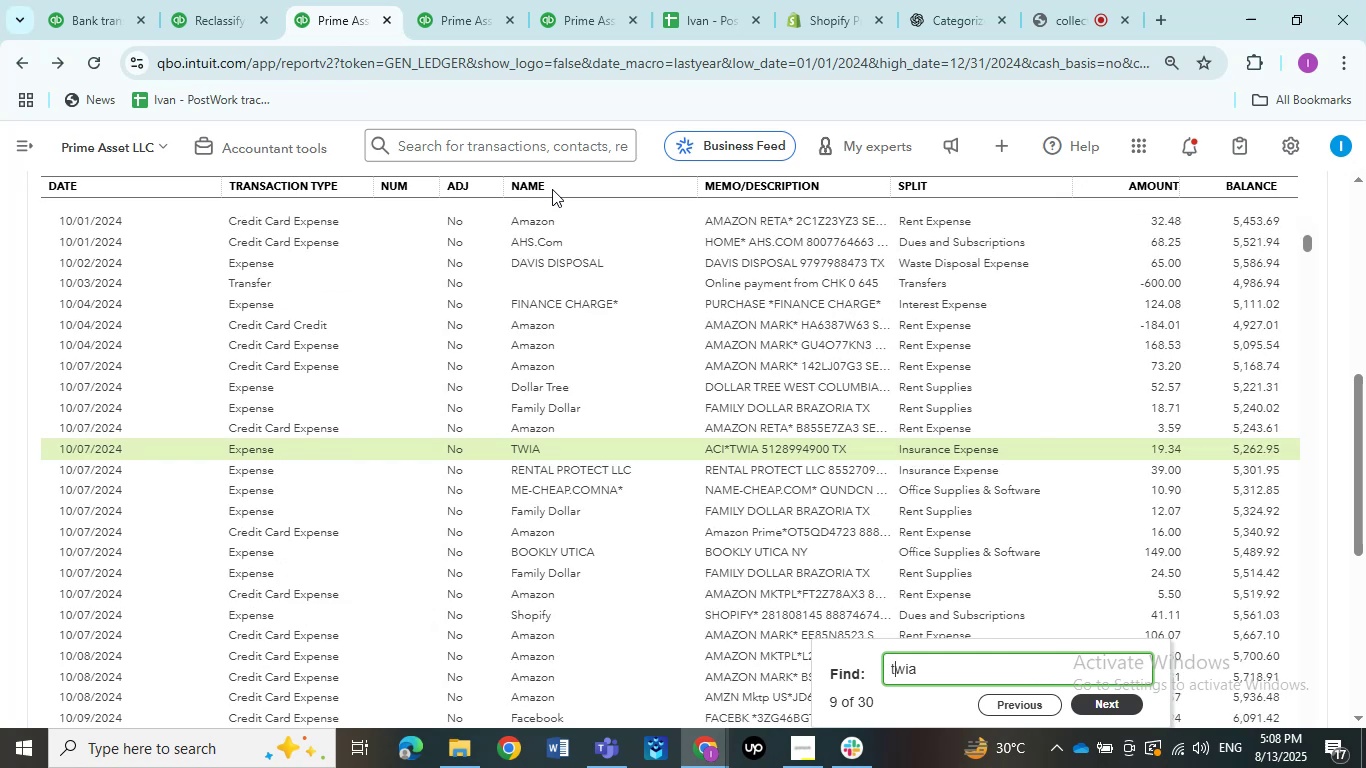 
key(Enter)
 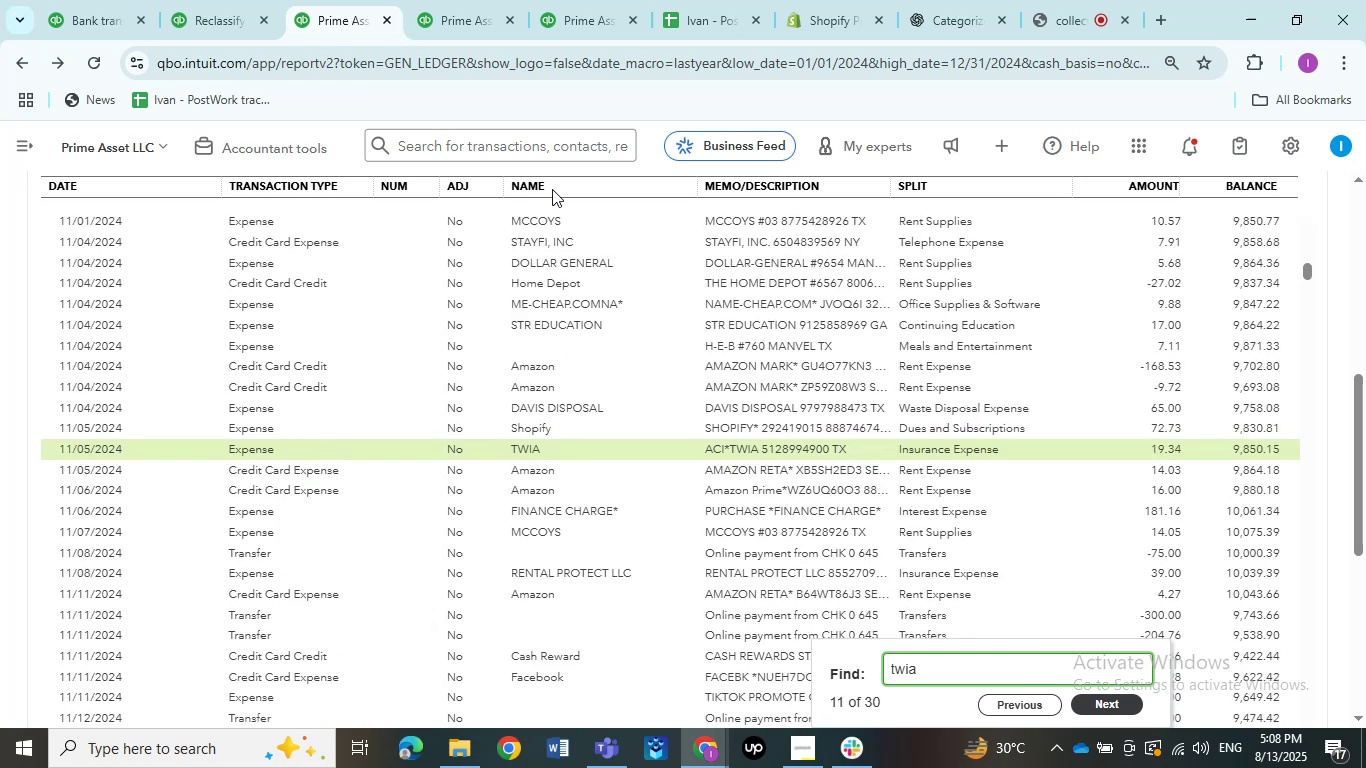 
key(Enter)
 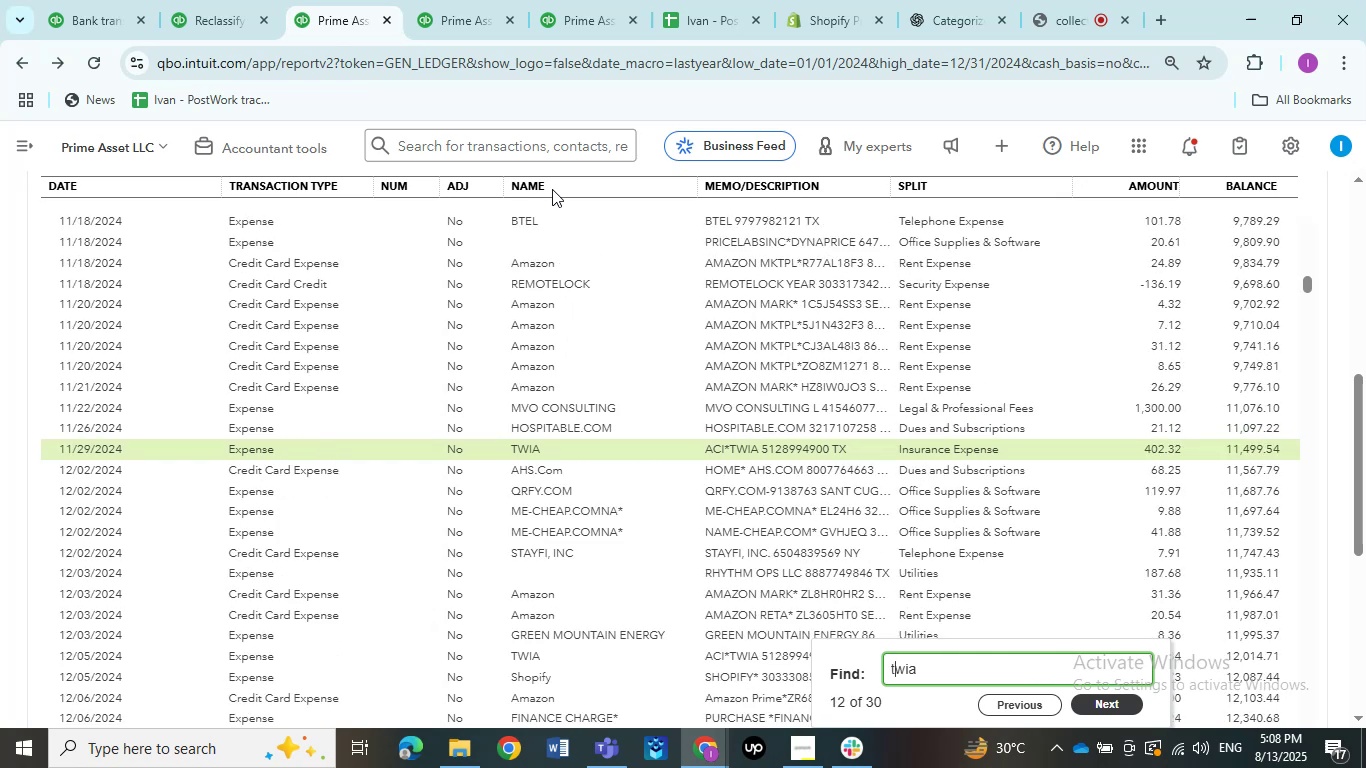 
key(Enter)
 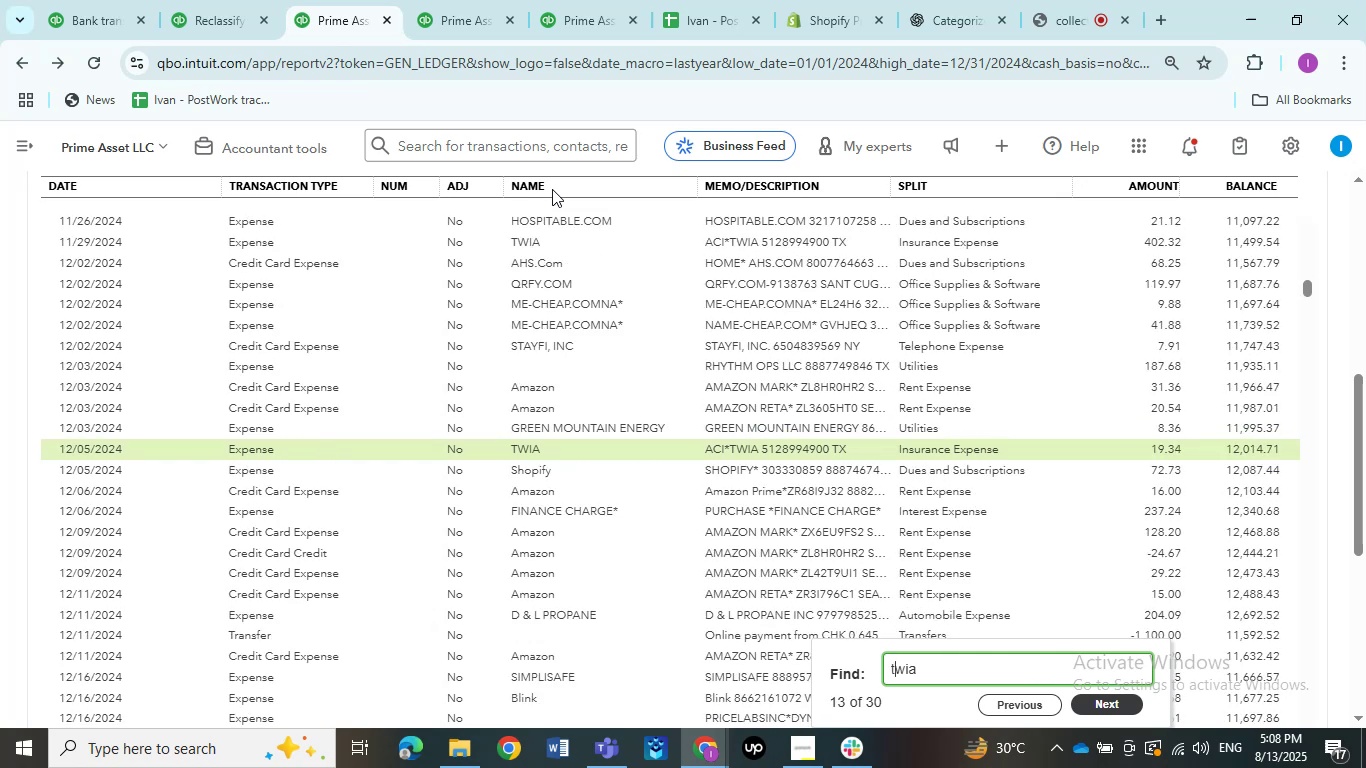 
key(Enter)
 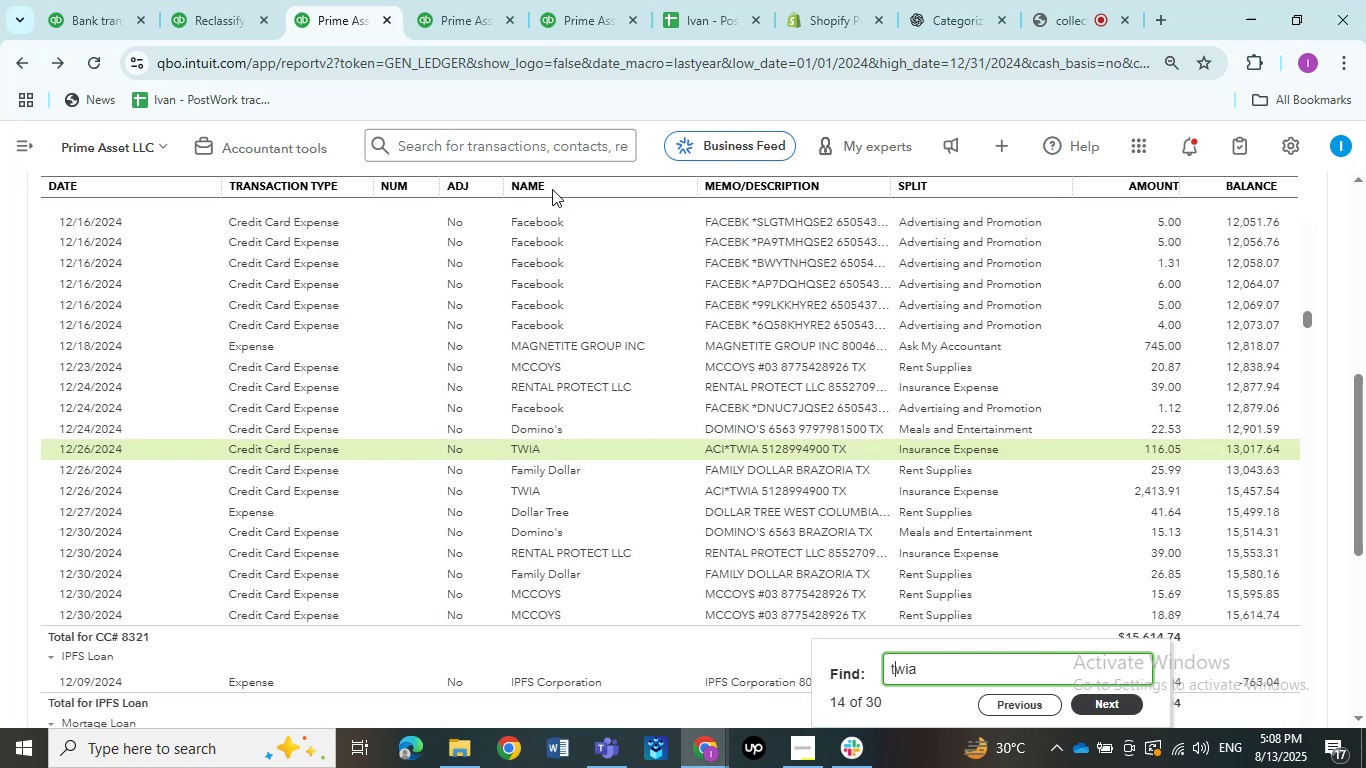 
key(Enter)
 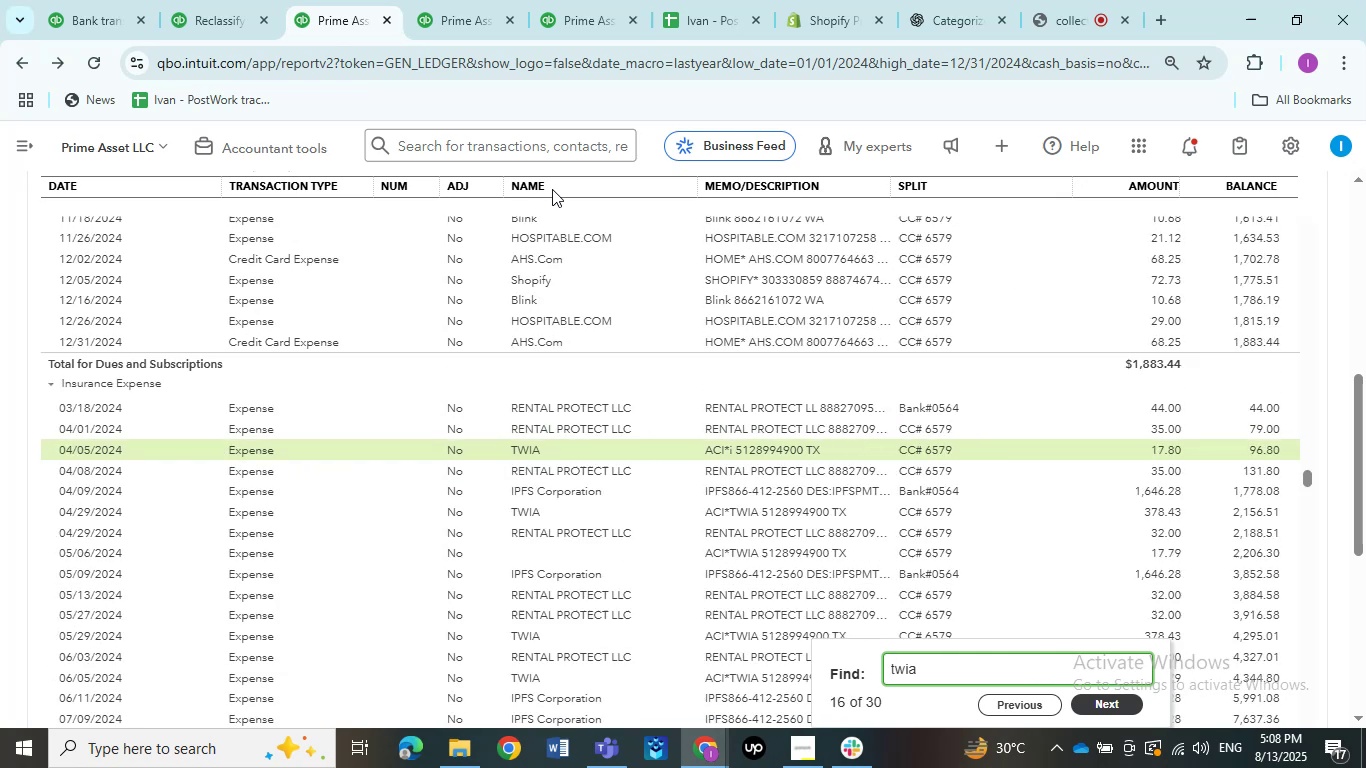 
key(Enter)
 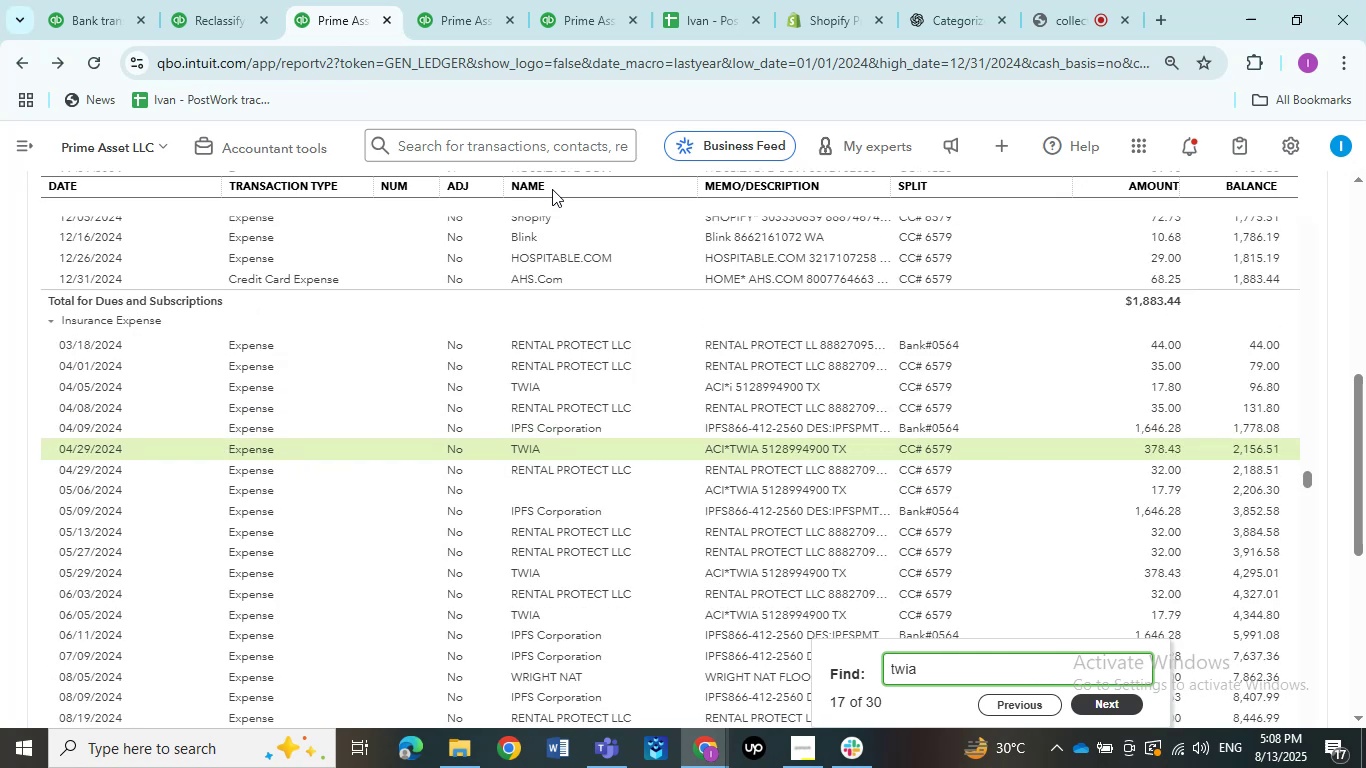 
key(Enter)
 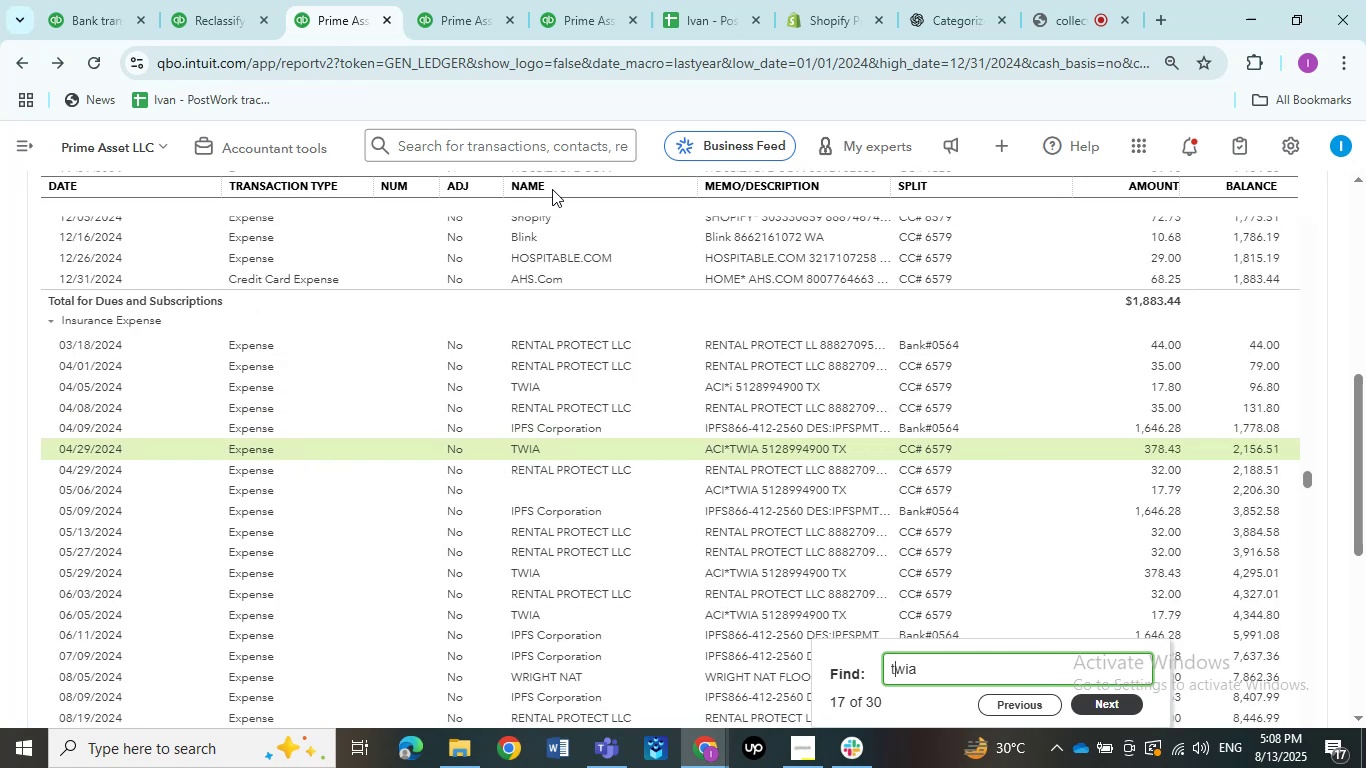 
key(Enter)
 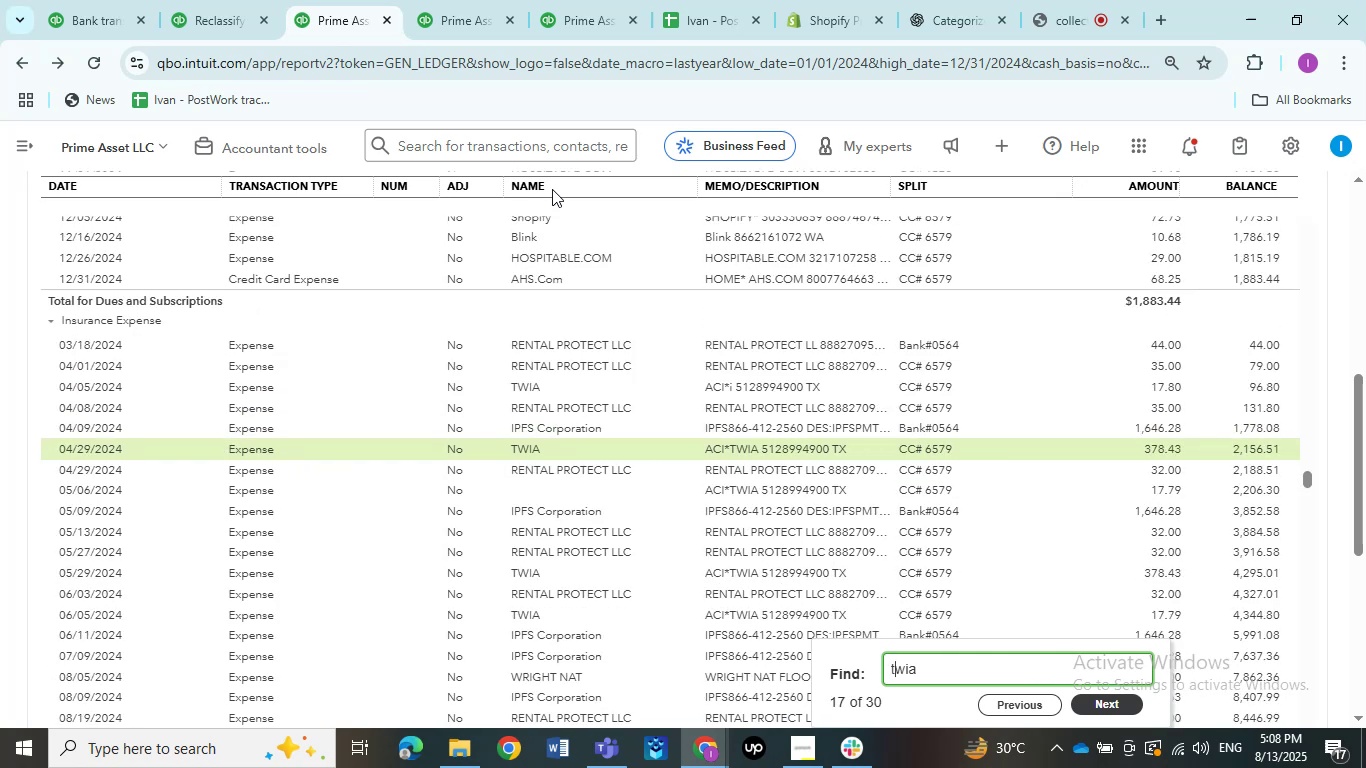 
key(Enter)
 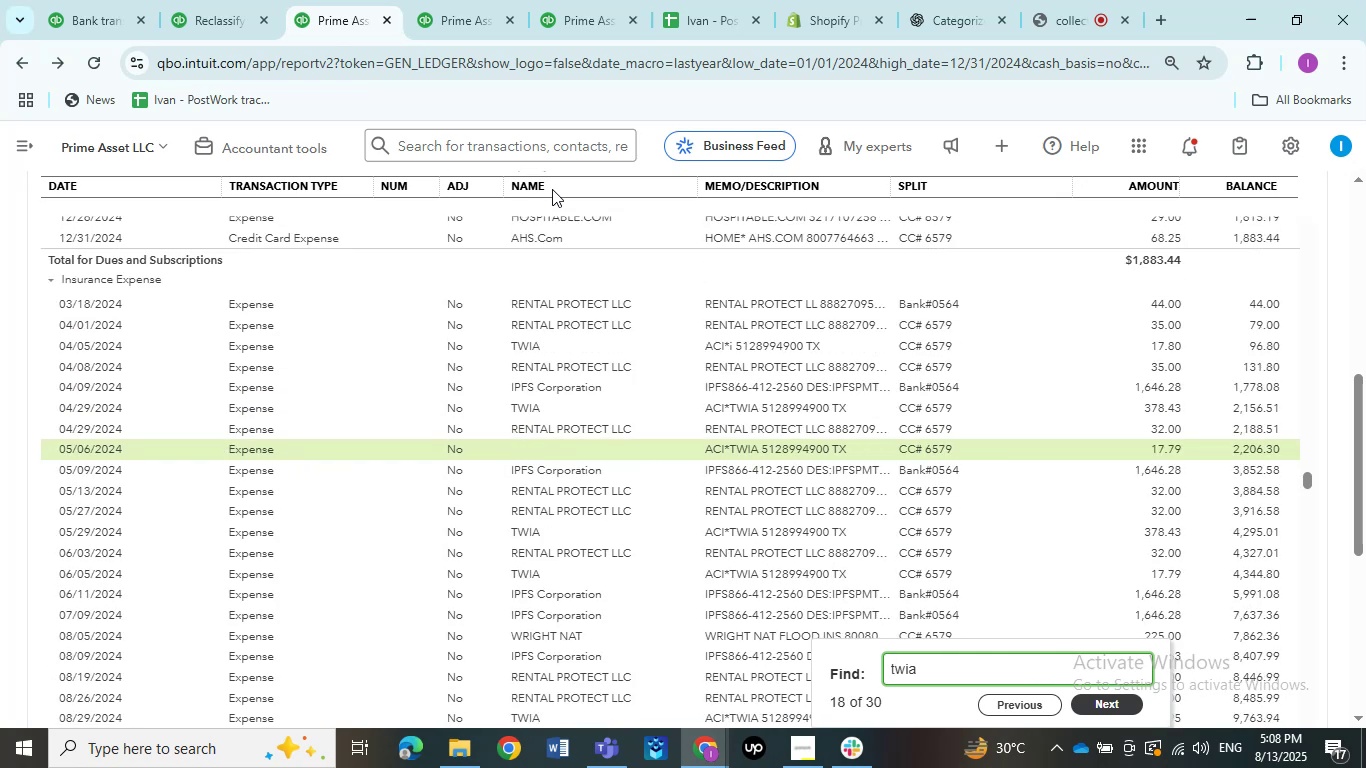 
key(Enter)
 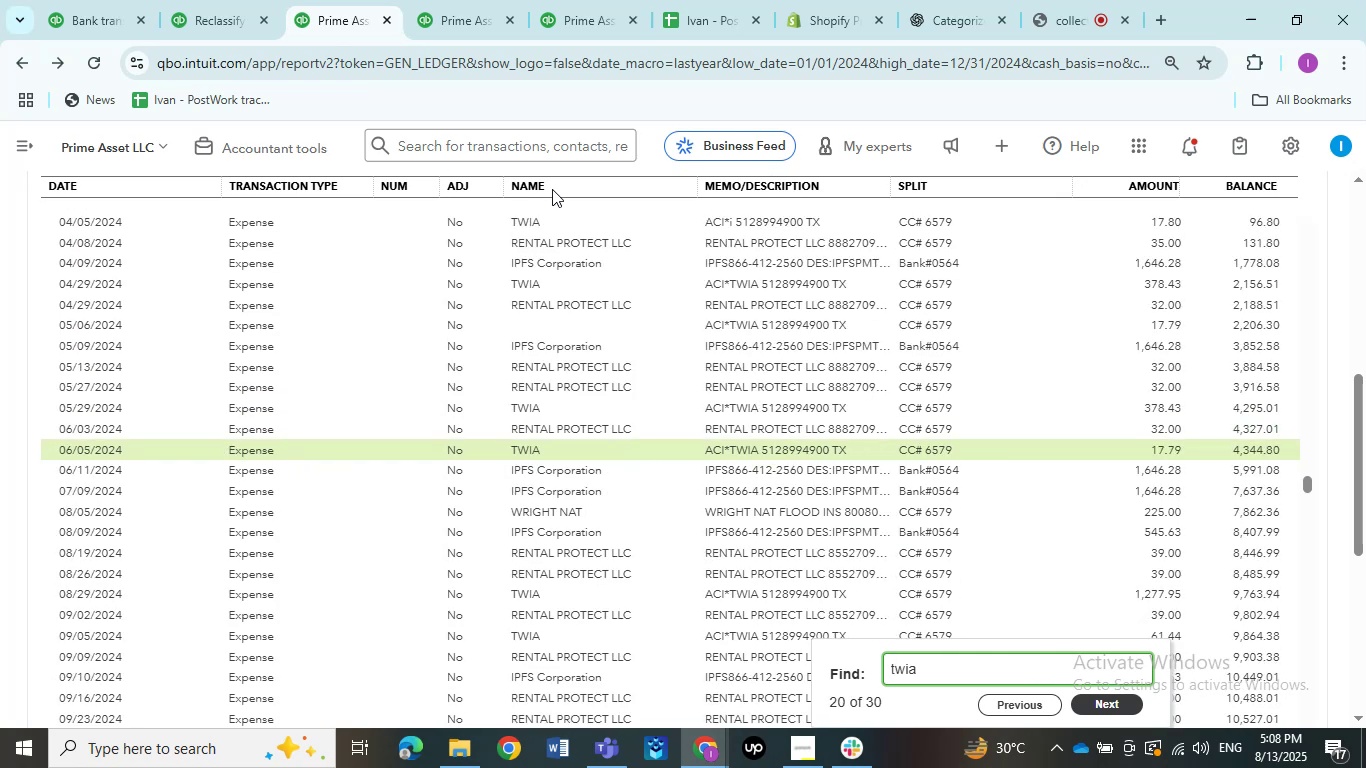 
key(Enter)
 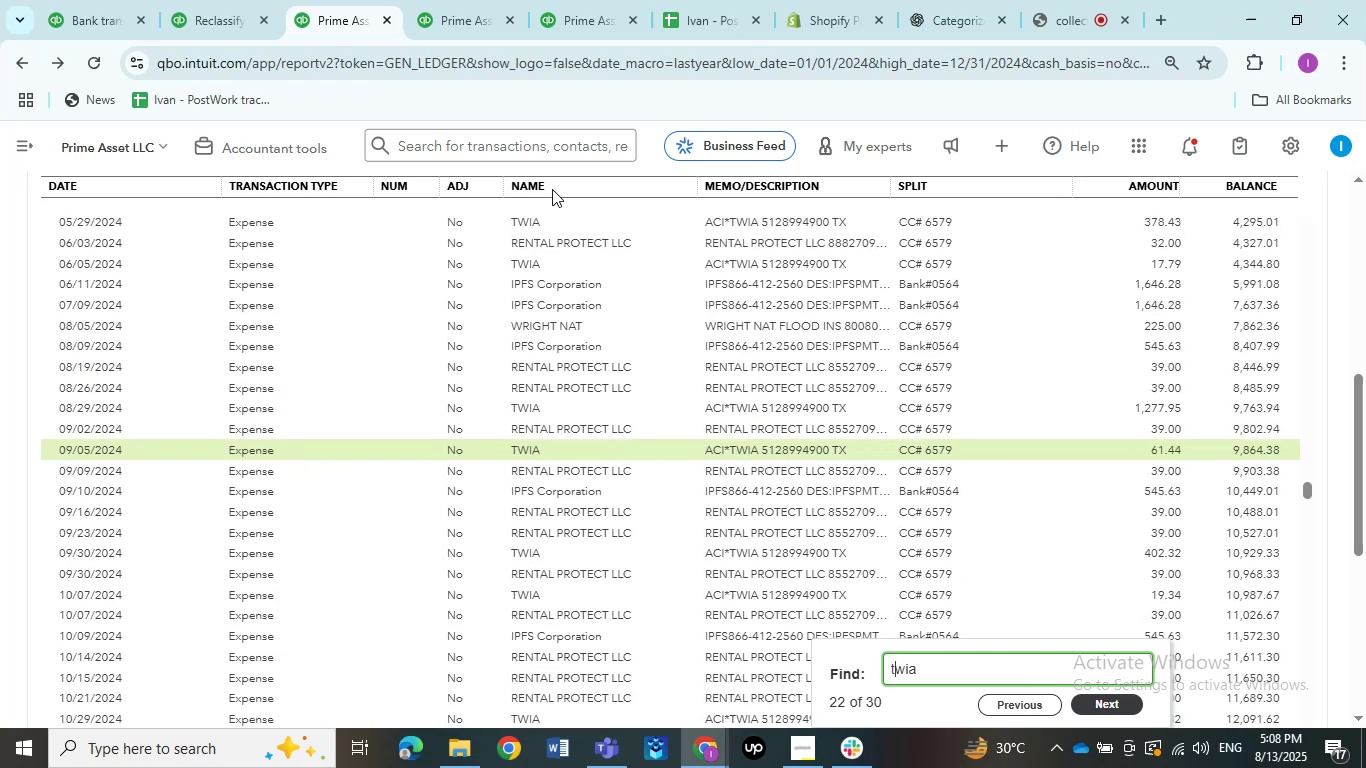 
key(Enter)
 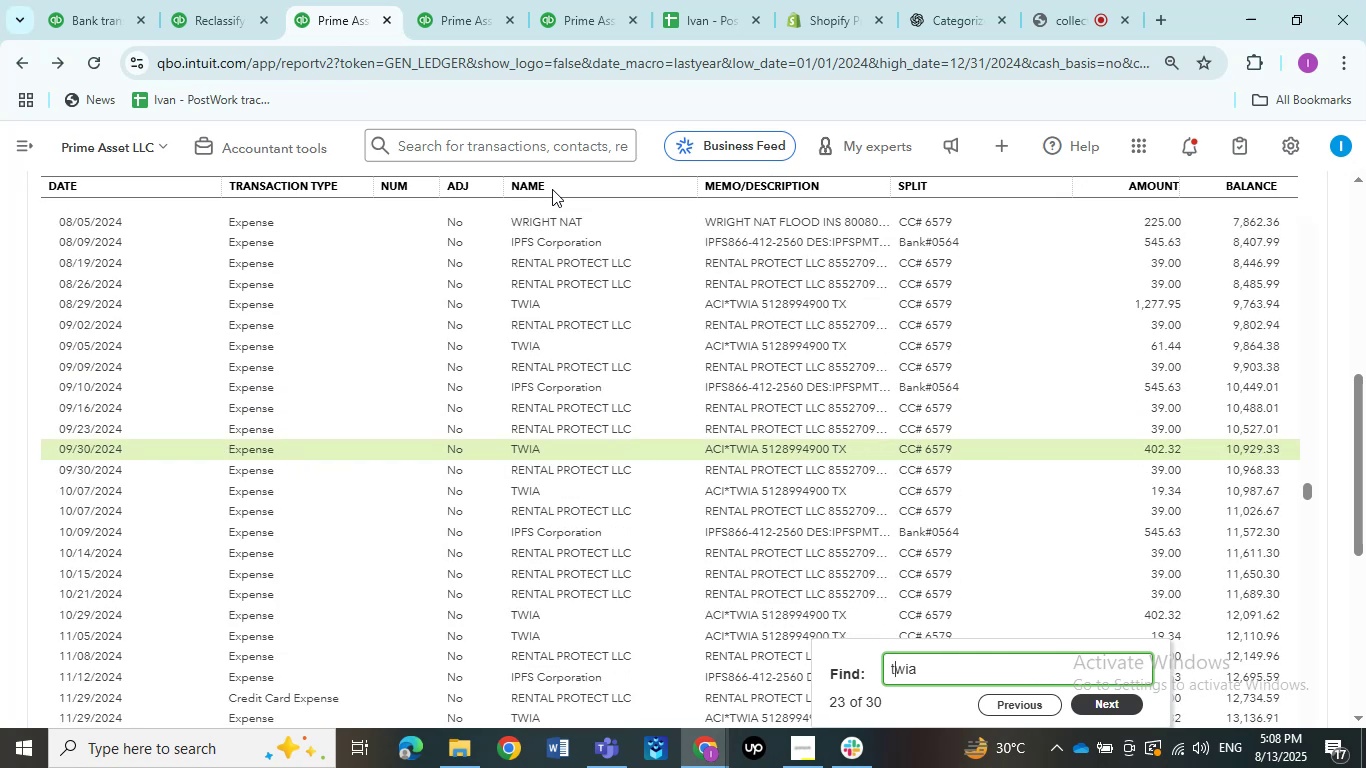 
key(Enter)
 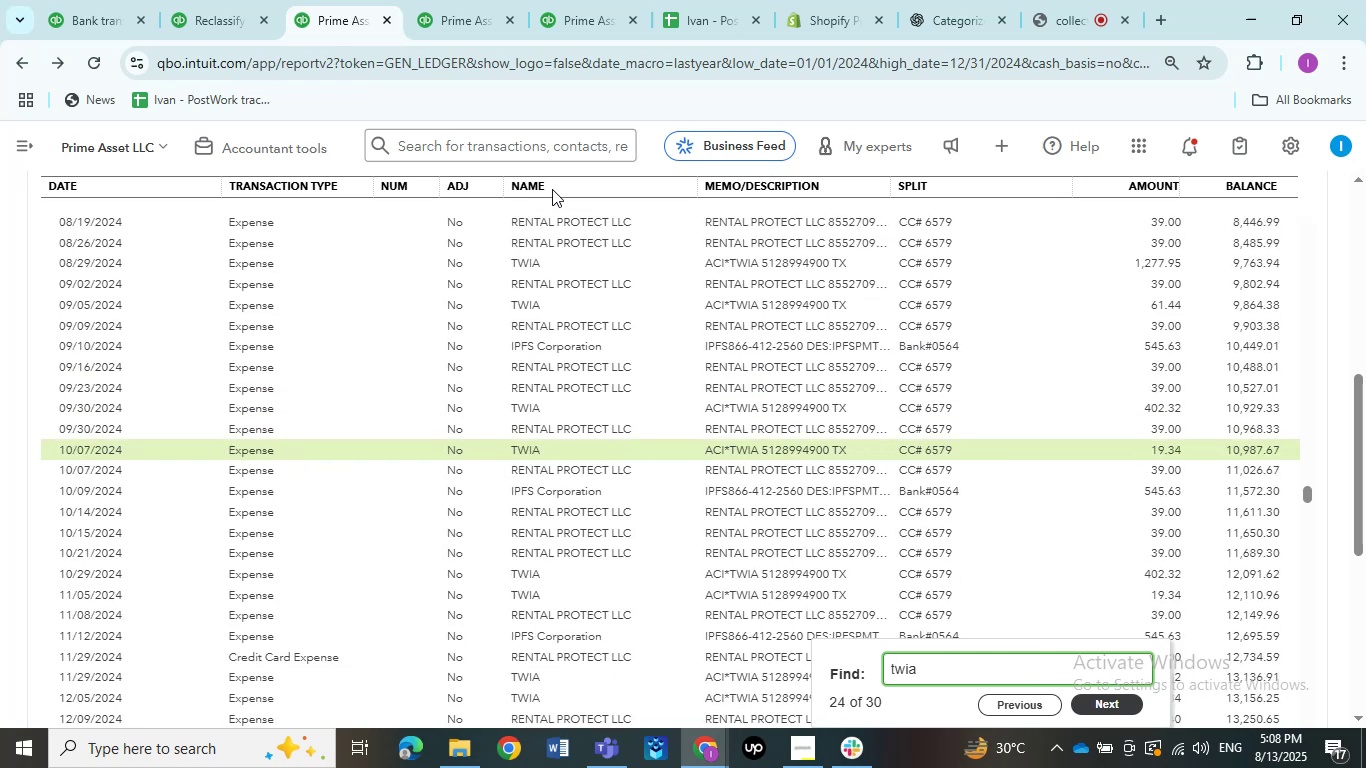 
key(Enter)
 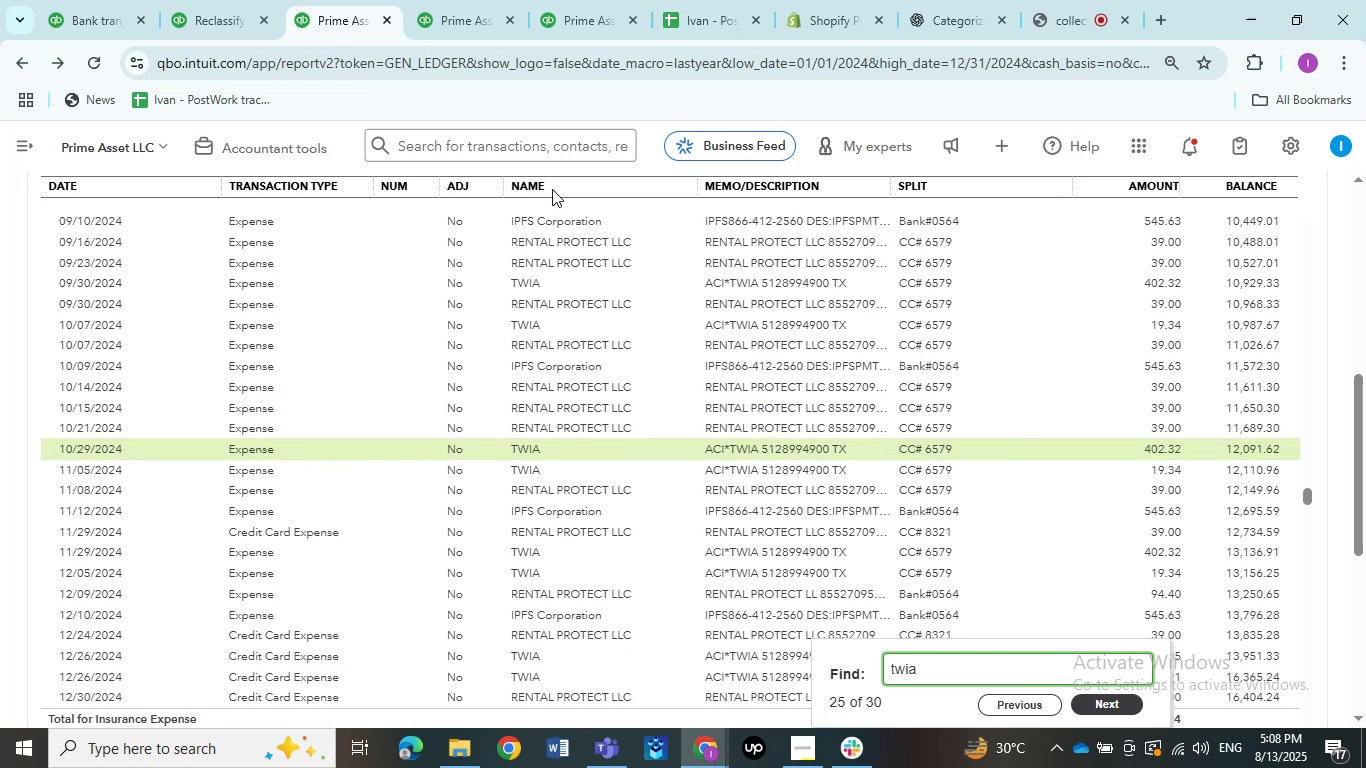 
key(Enter)
 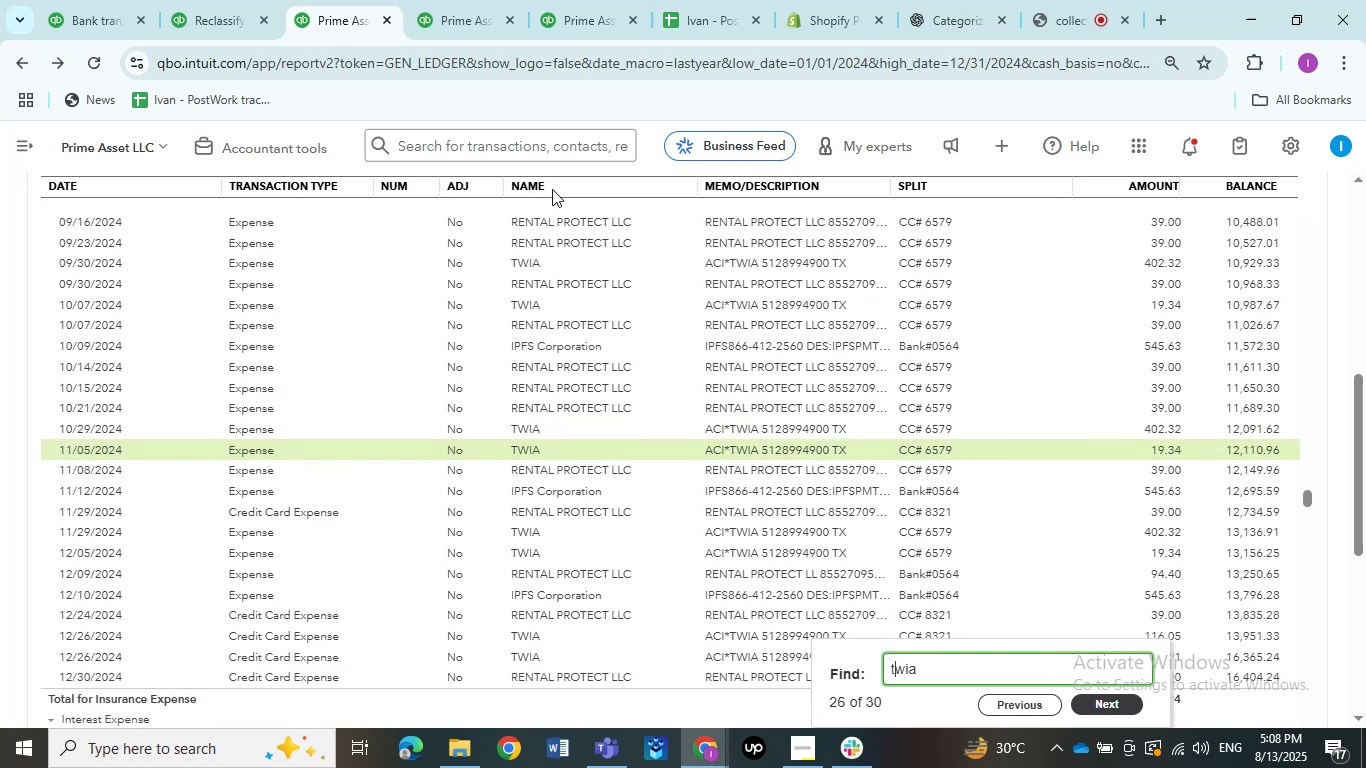 
key(Enter)
 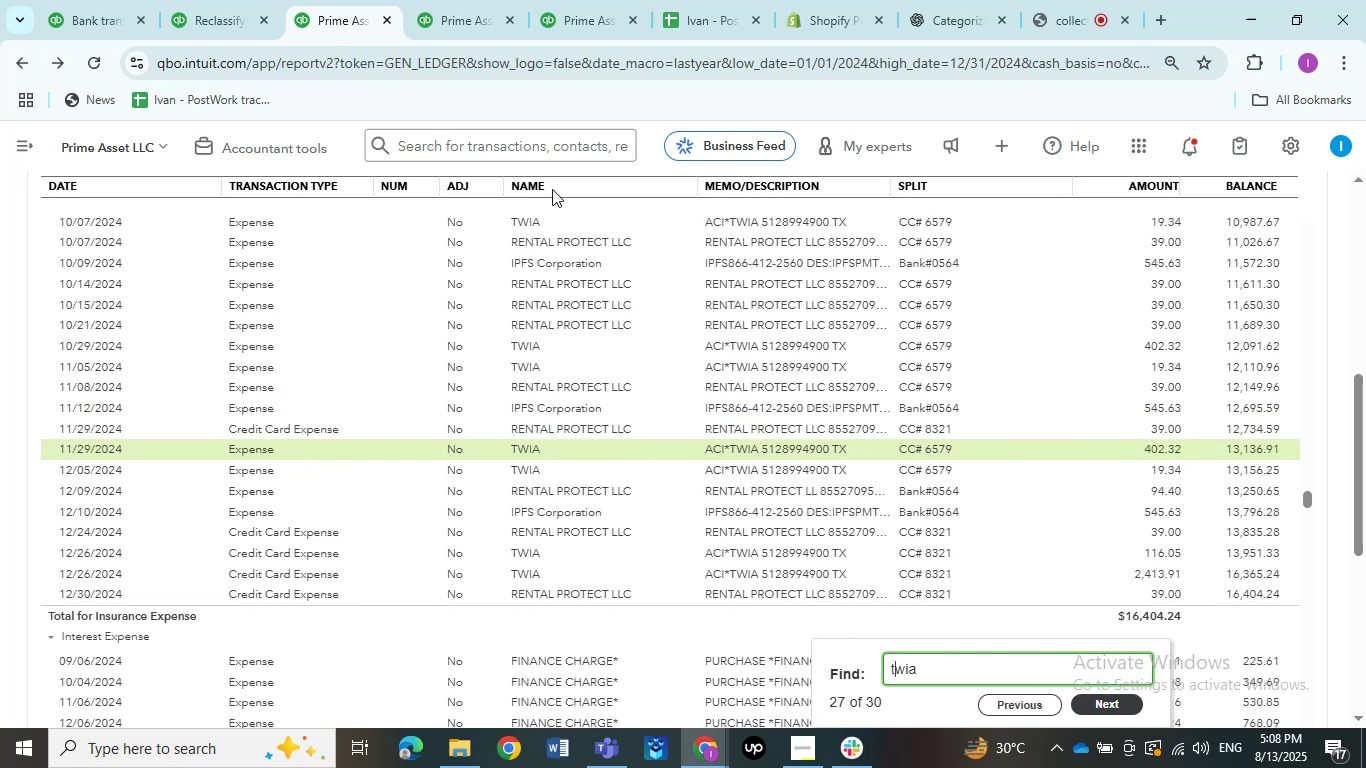 
key(Enter)
 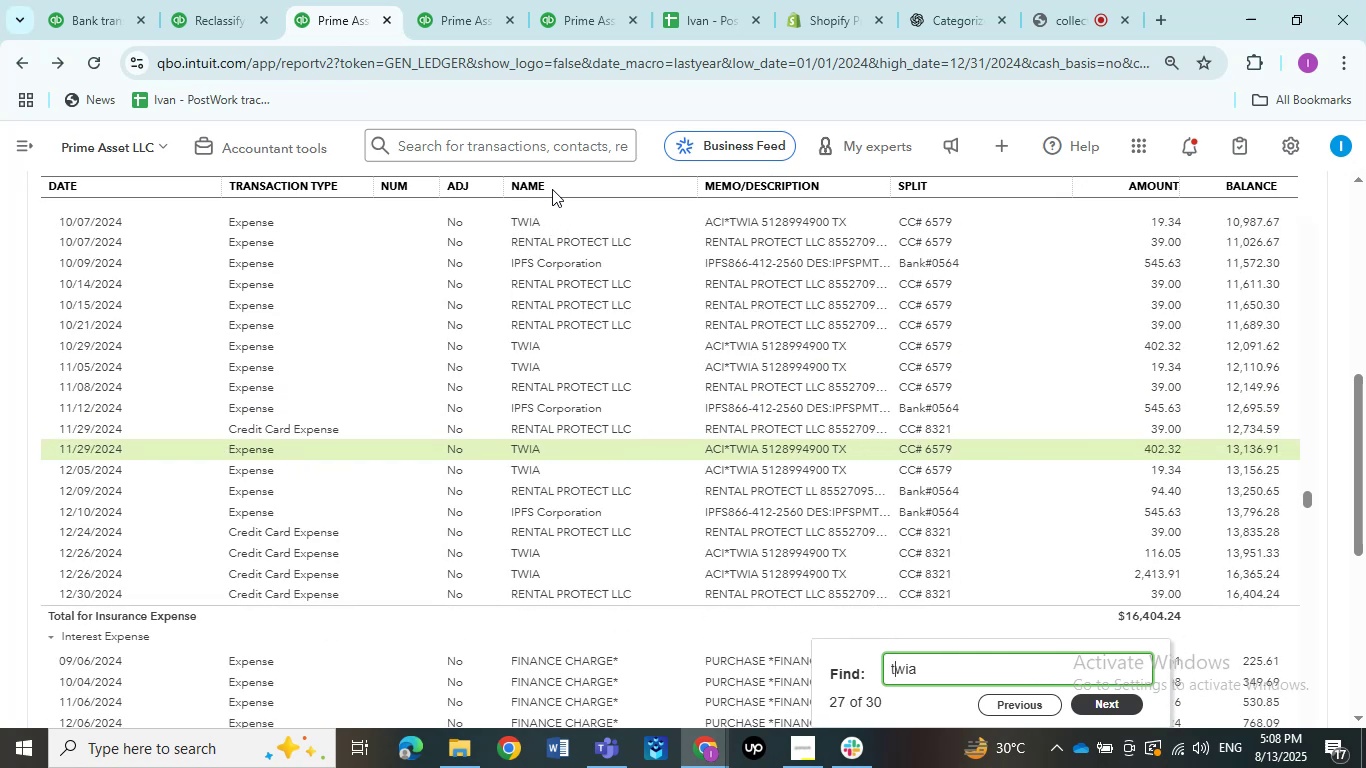 
key(Enter)
 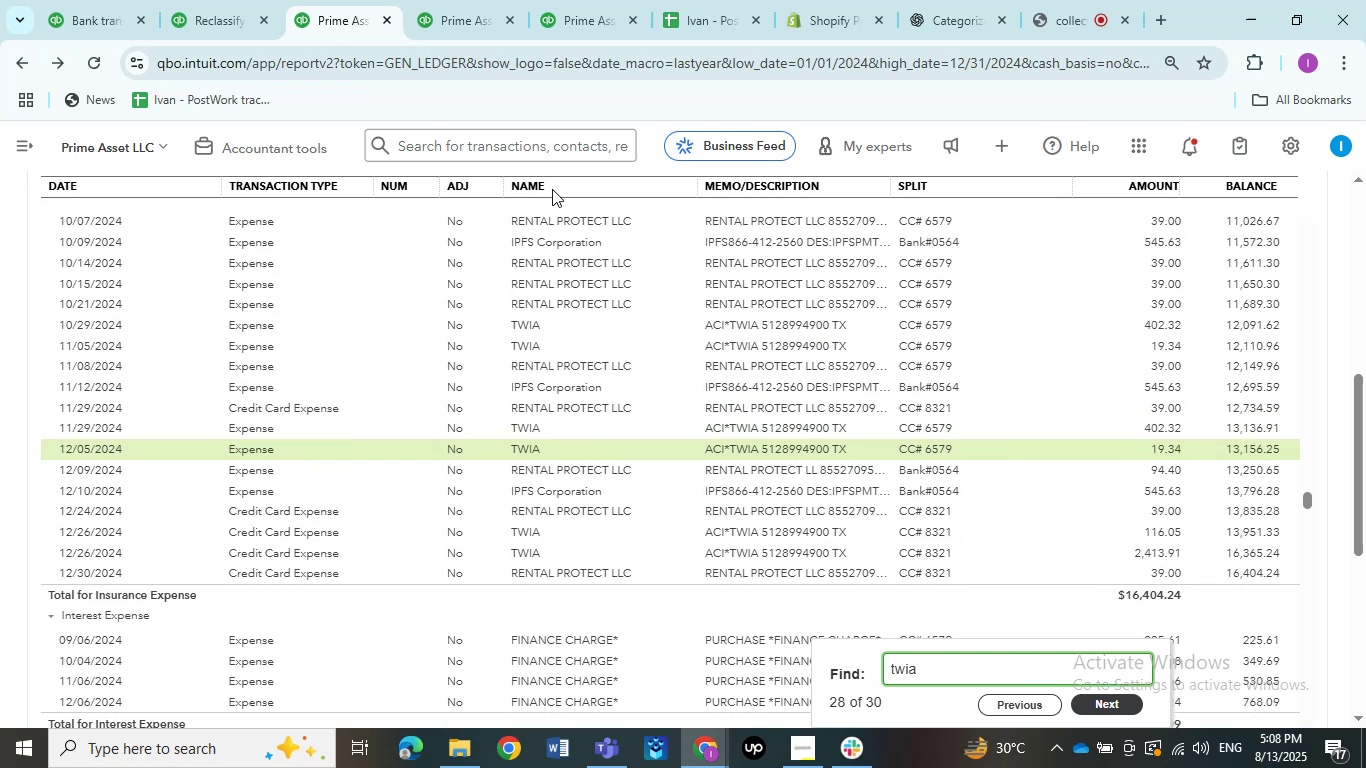 
key(Enter)
 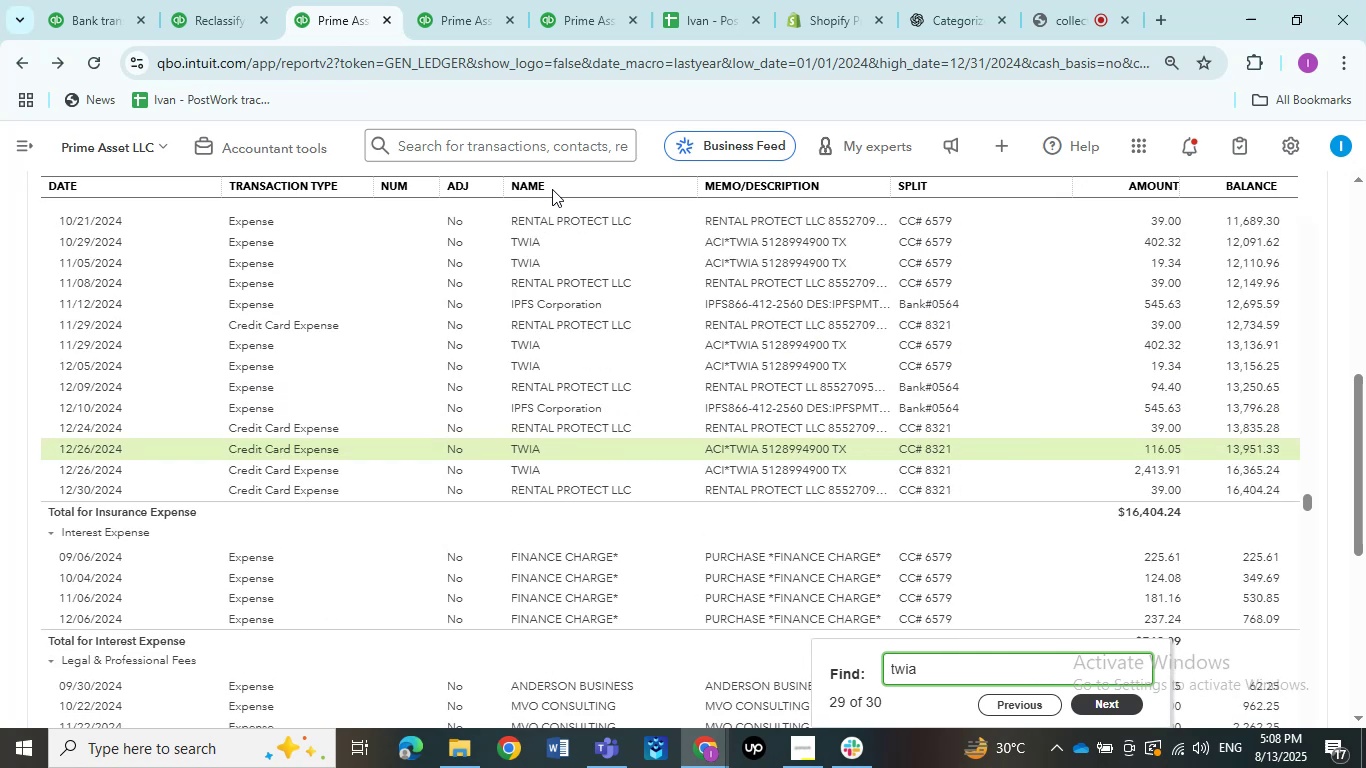 
key(Enter)
 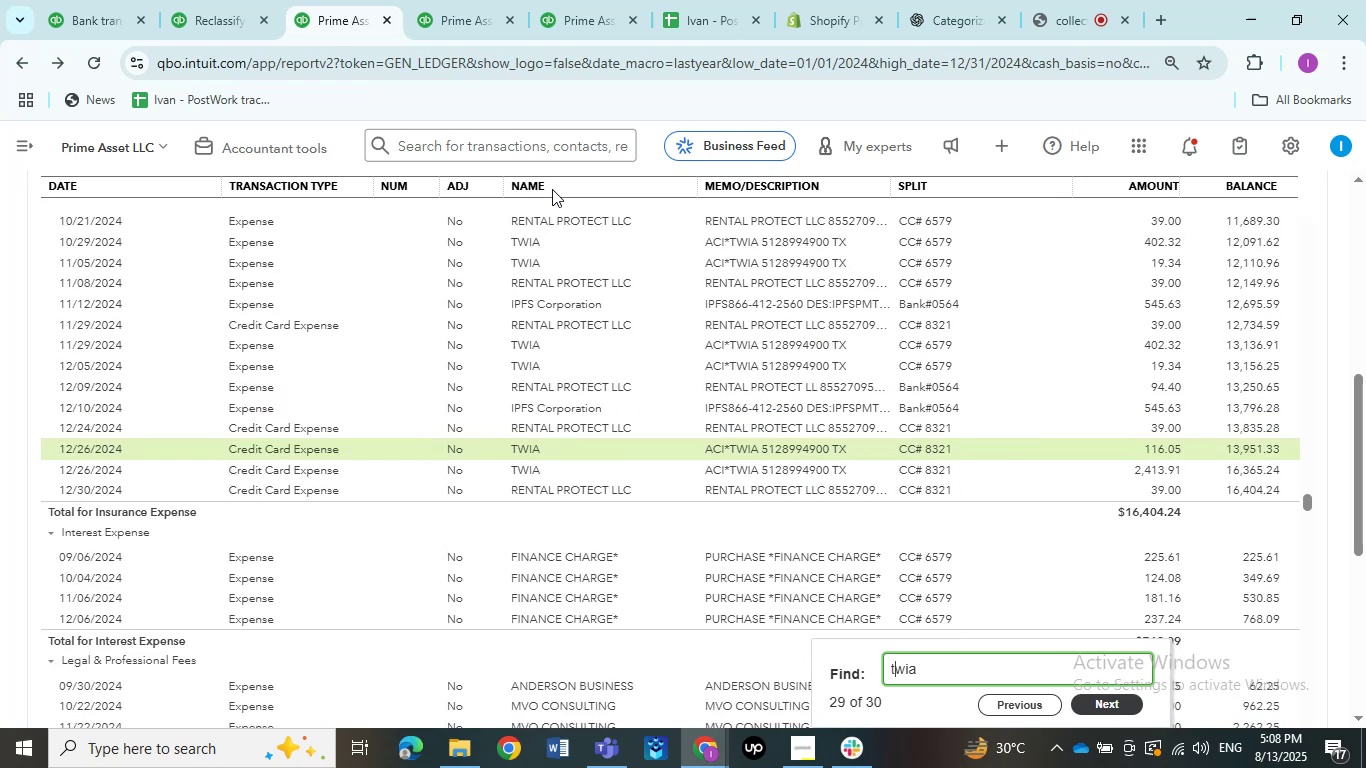 
key(Enter)
 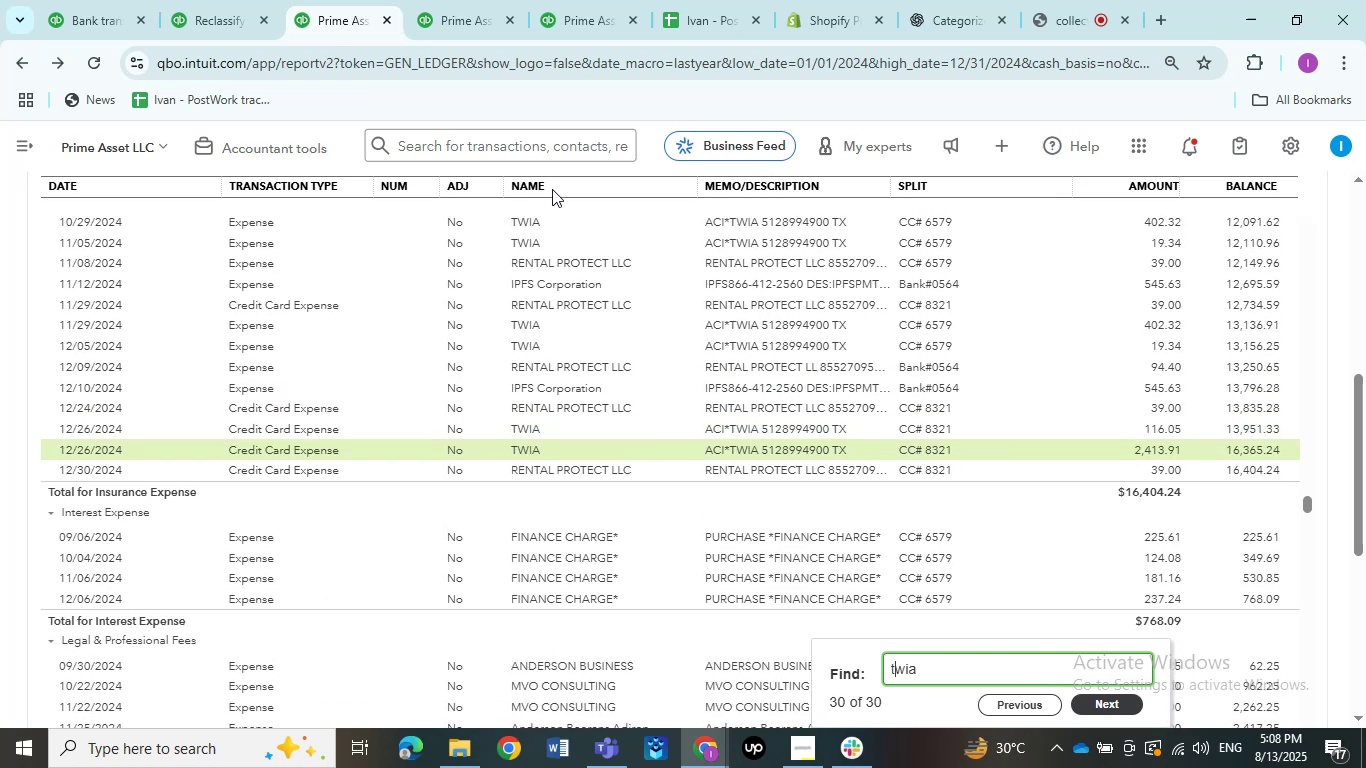 
key(Enter)
 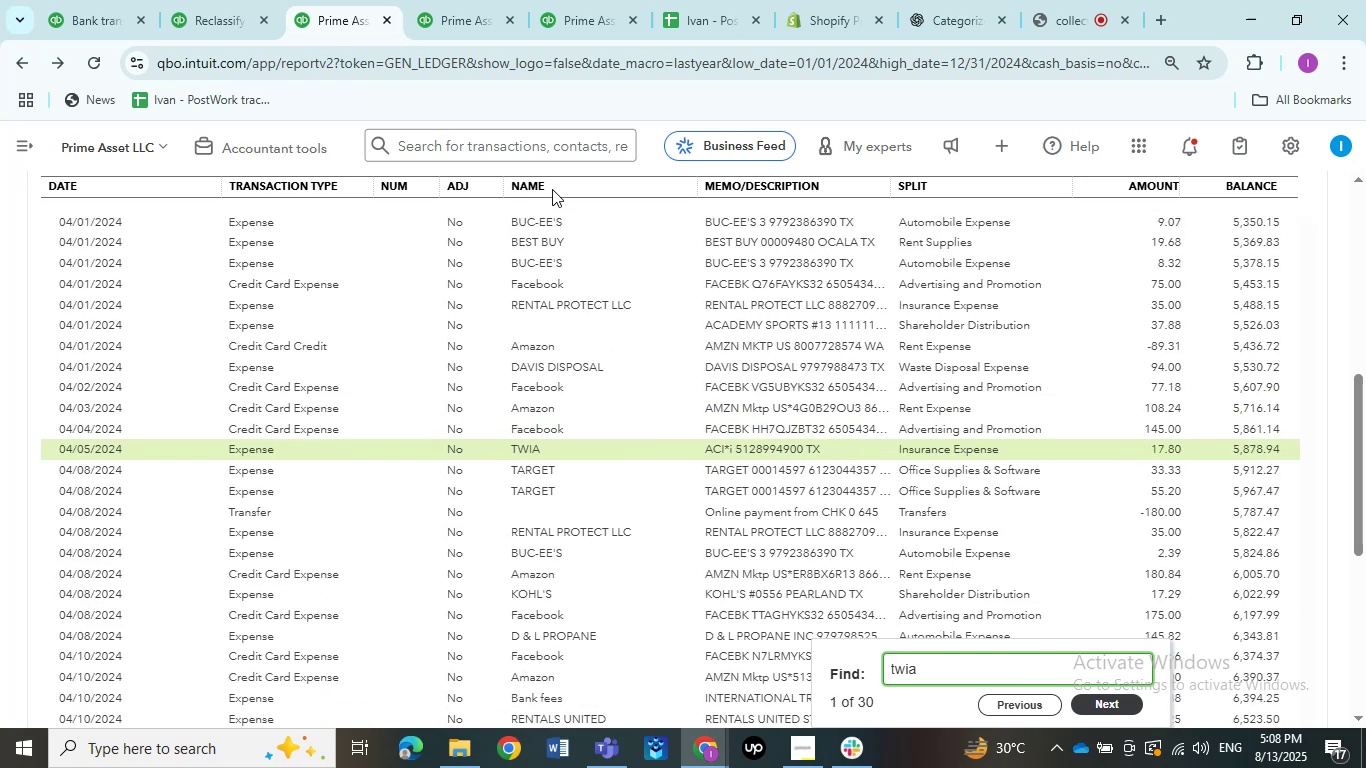 
key(Enter)
 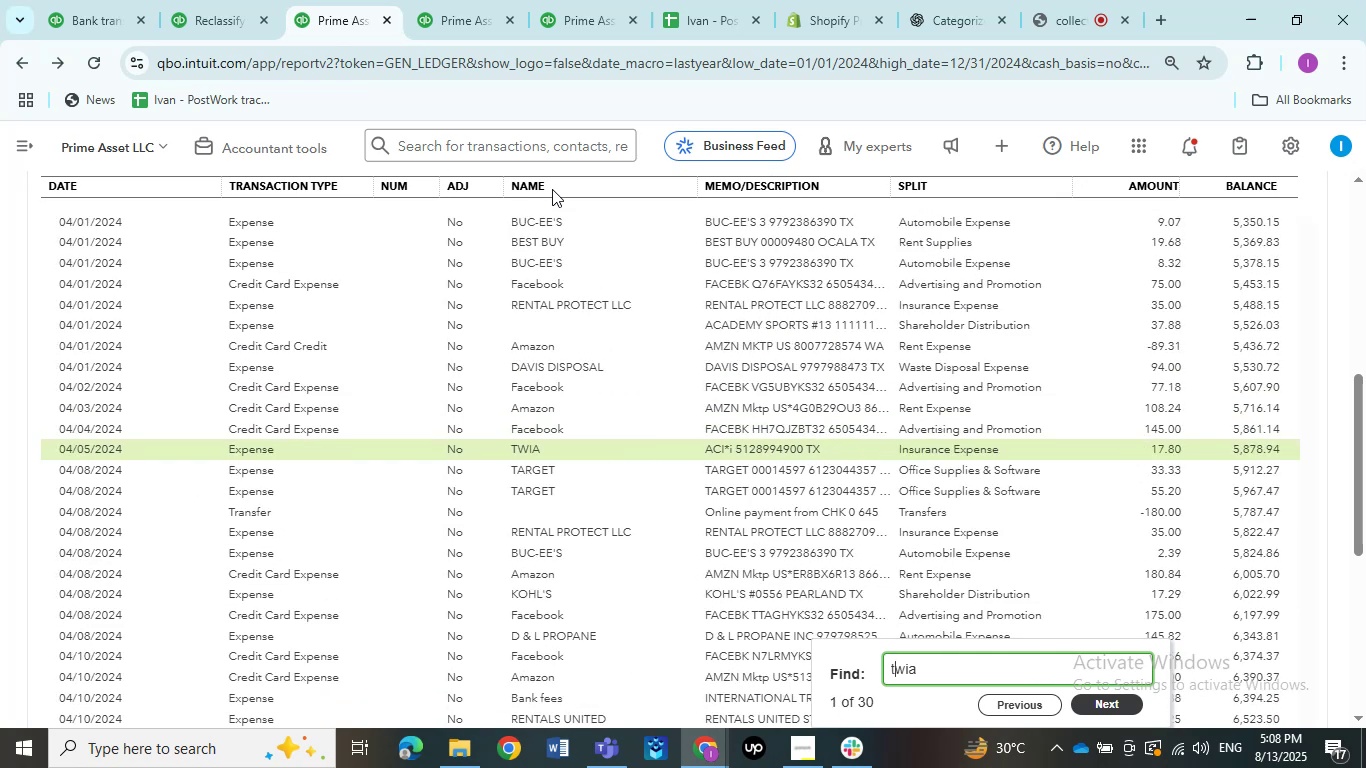 
key(Enter)
 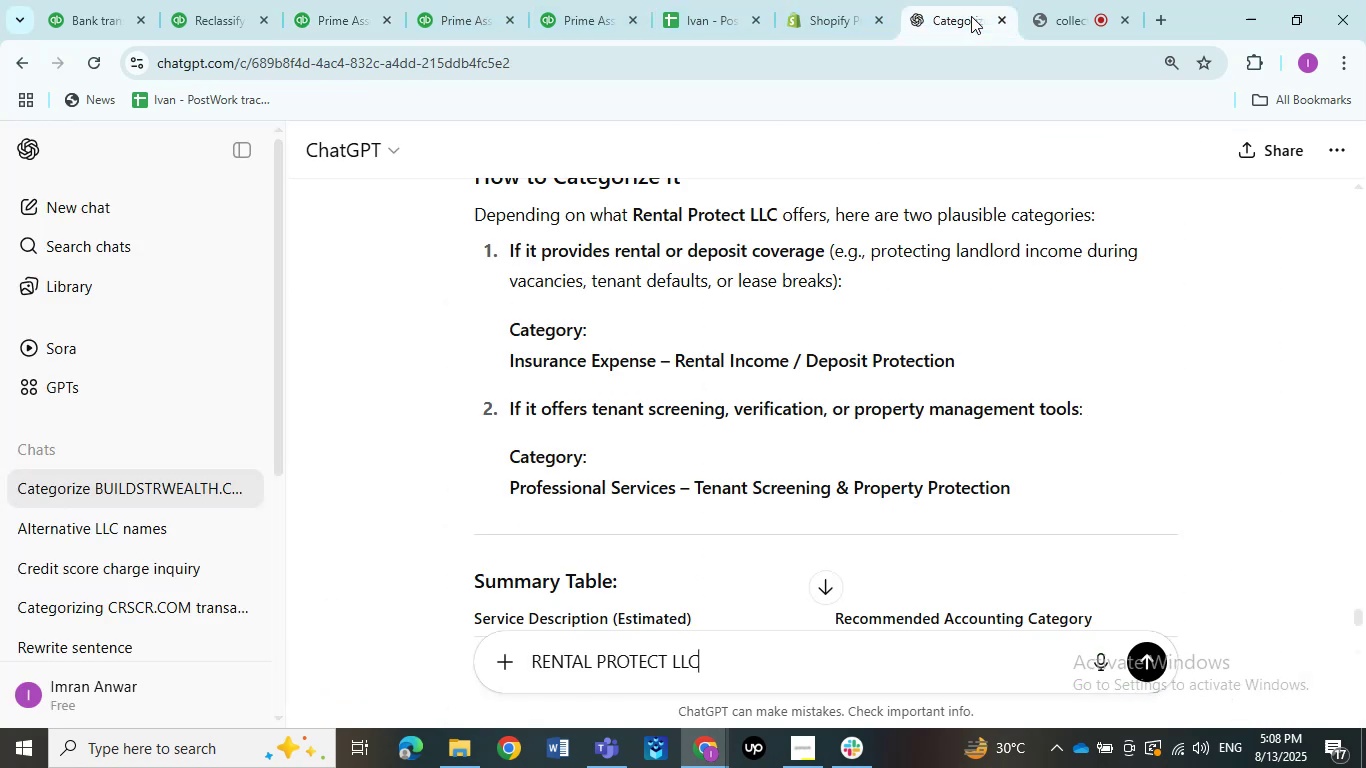 
left_click([971, 16])
 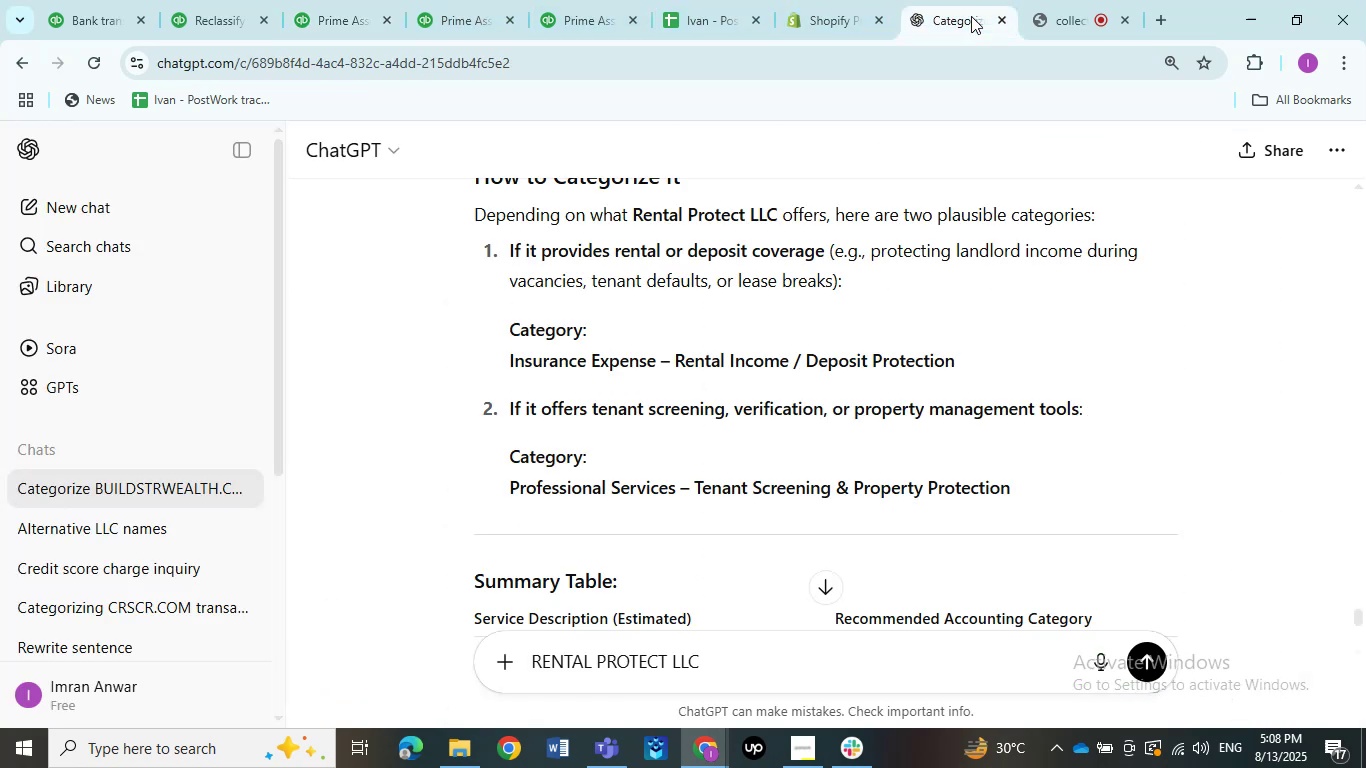 
key(Control+V)
 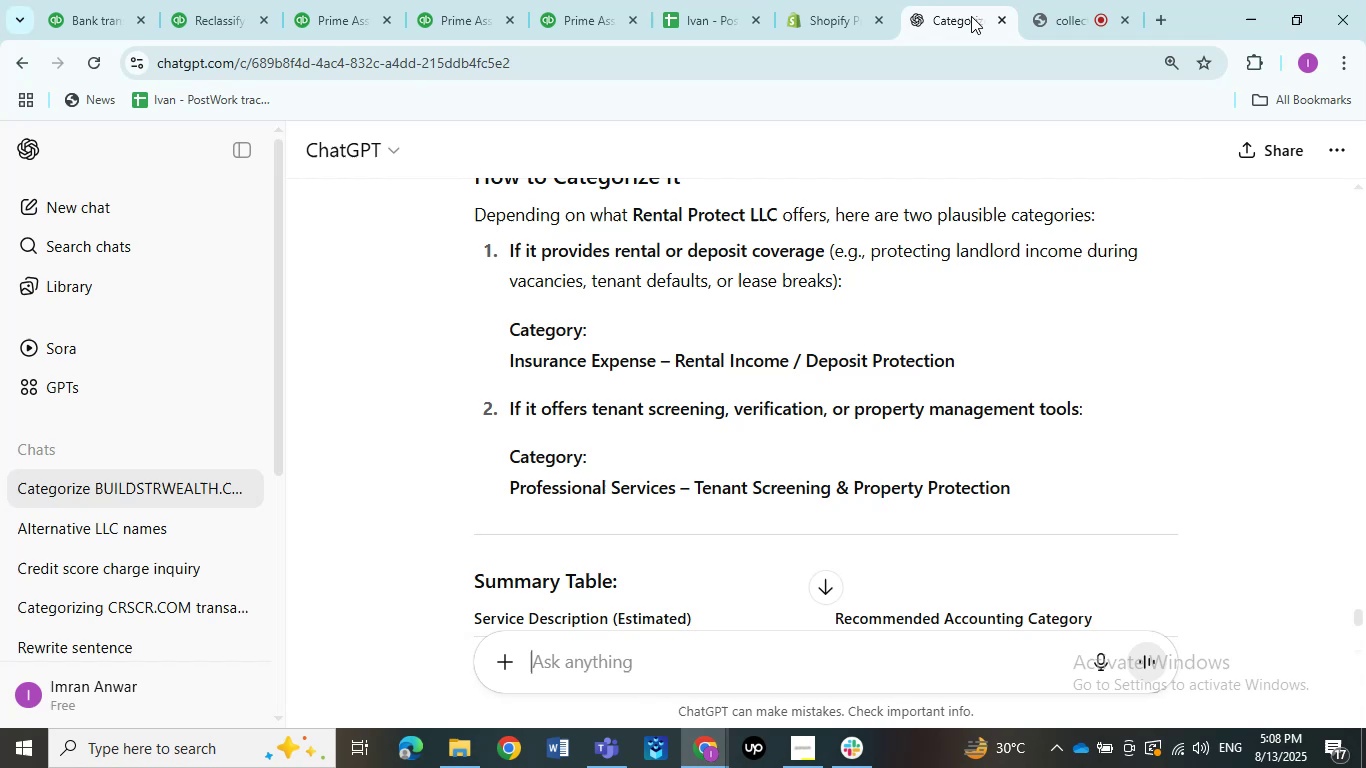 
key(Control+Z)
 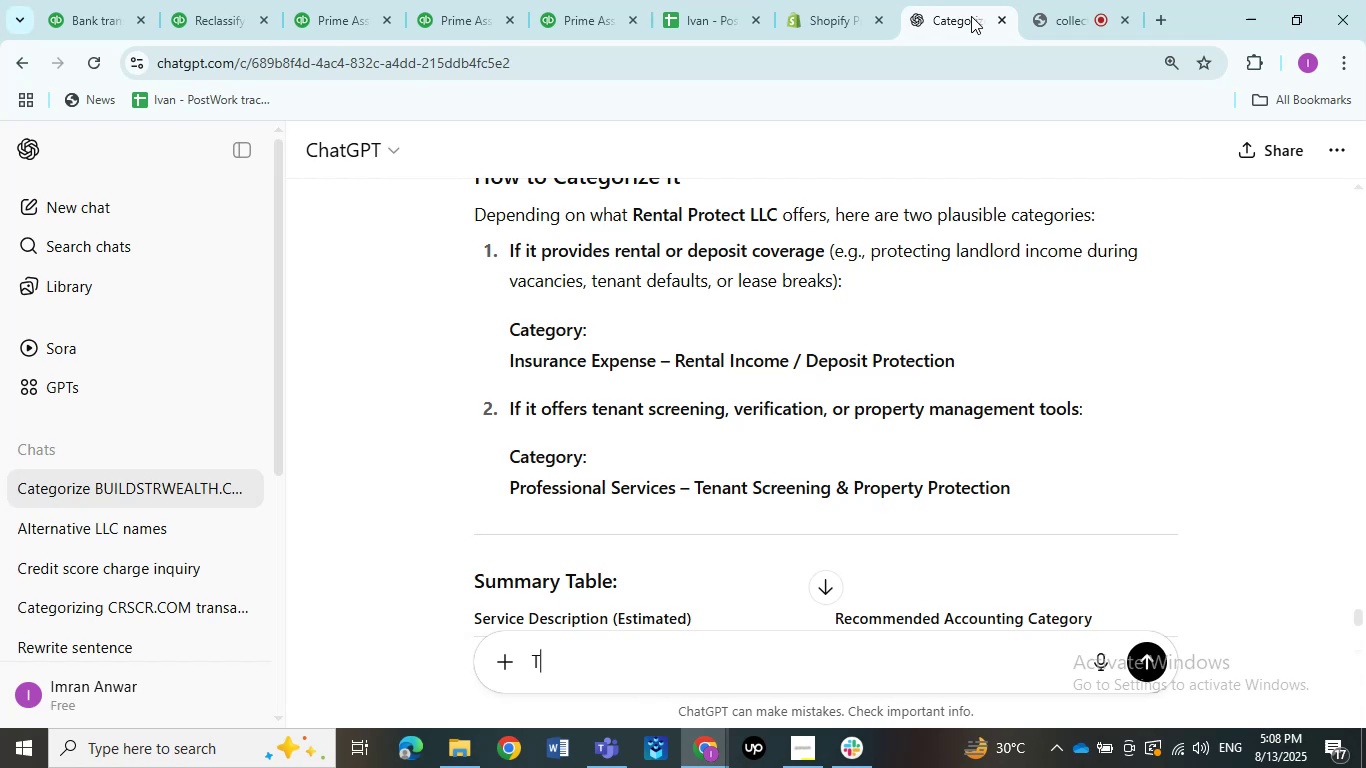 
type(Twia)
 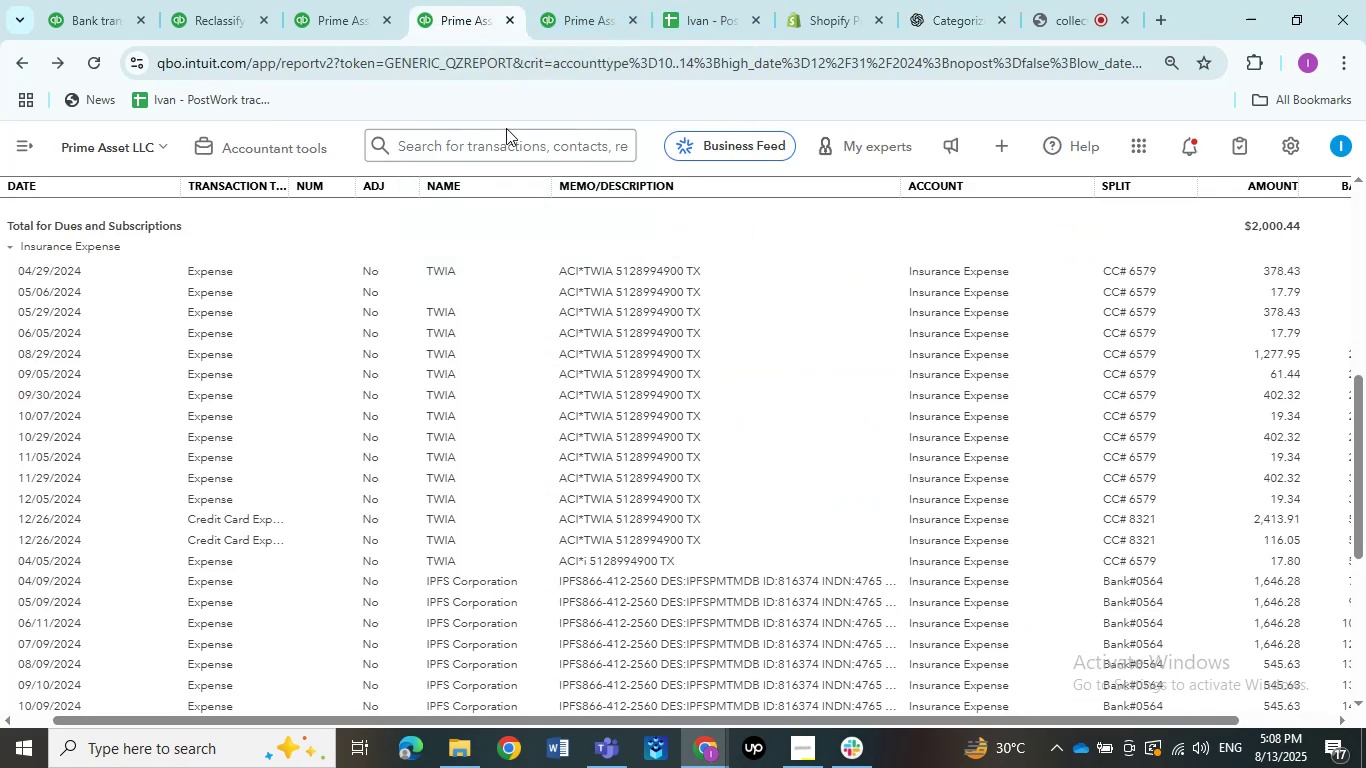 
left_click([472, 0])
 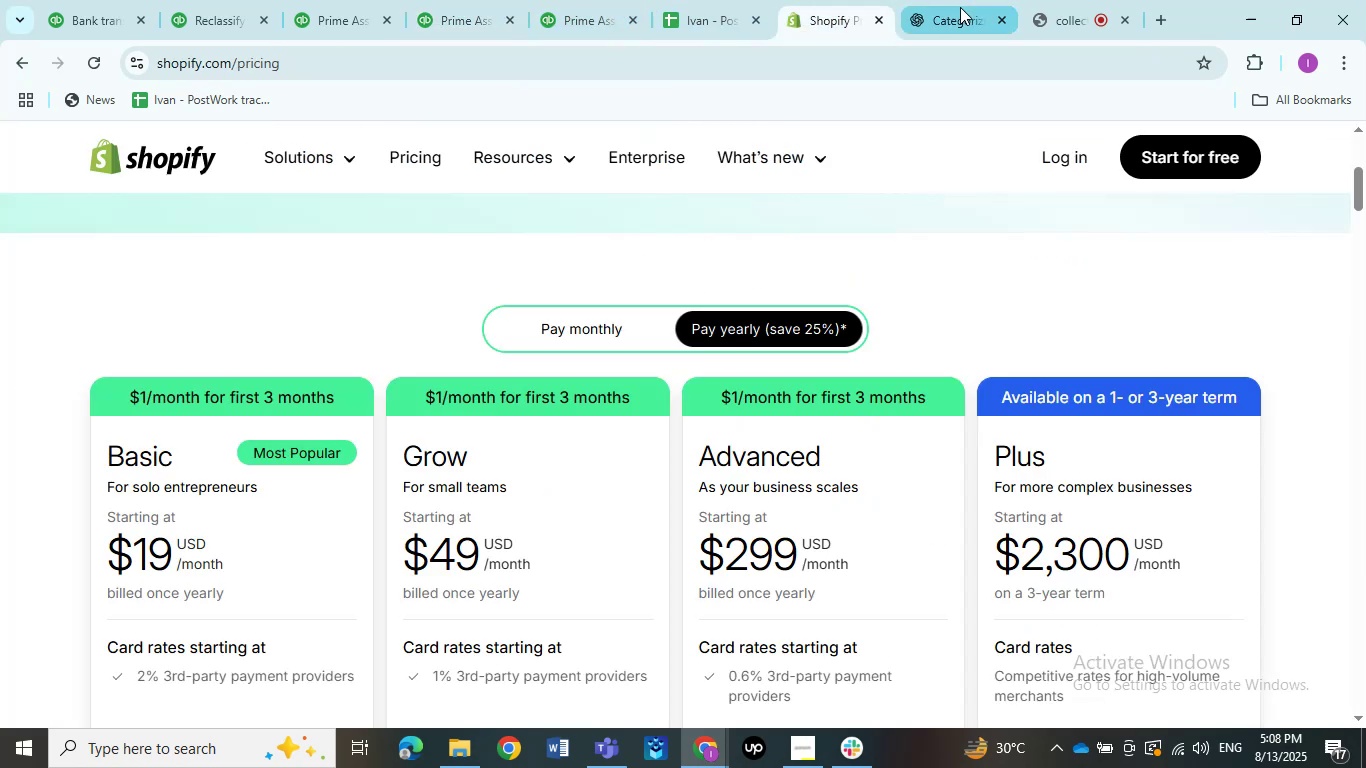 
left_click([812, 15])
 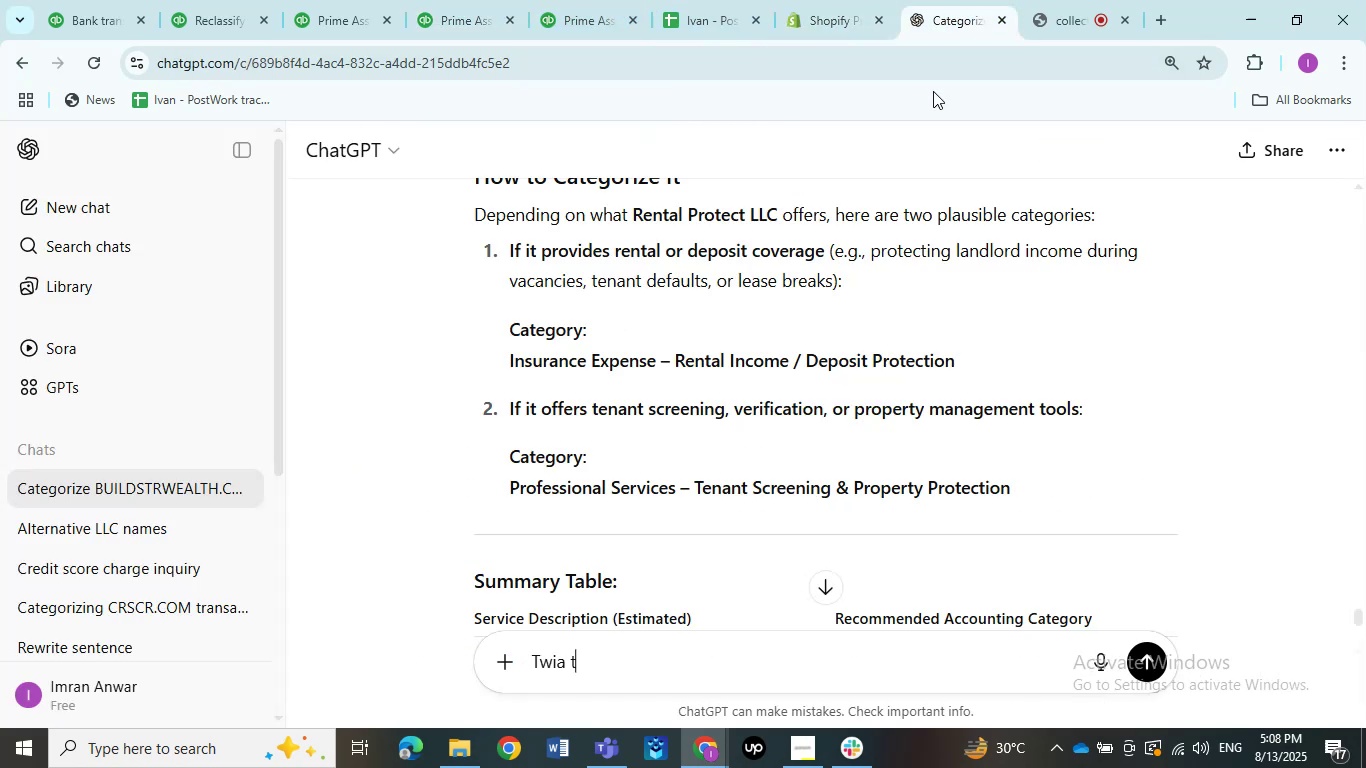 
type( tz)
key(NumpadEnter)
 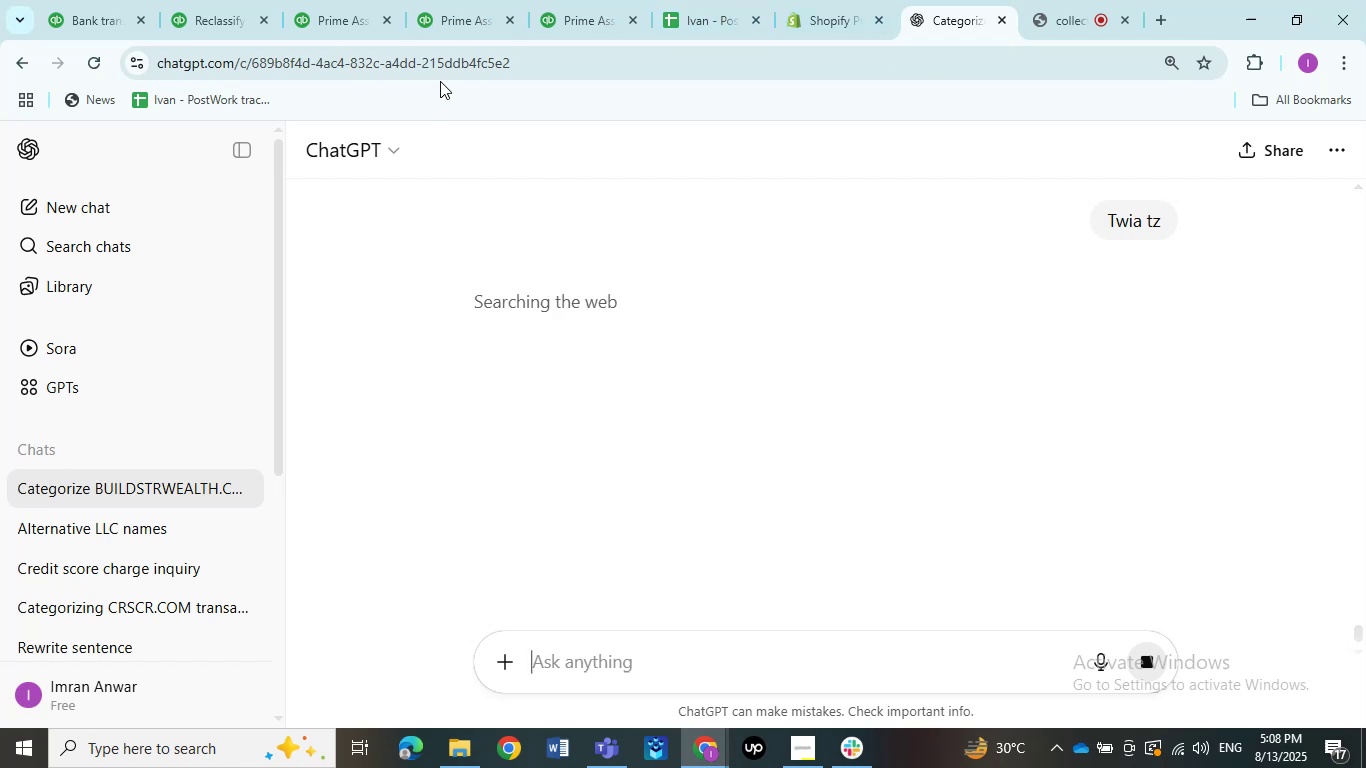 
wait(5.56)
 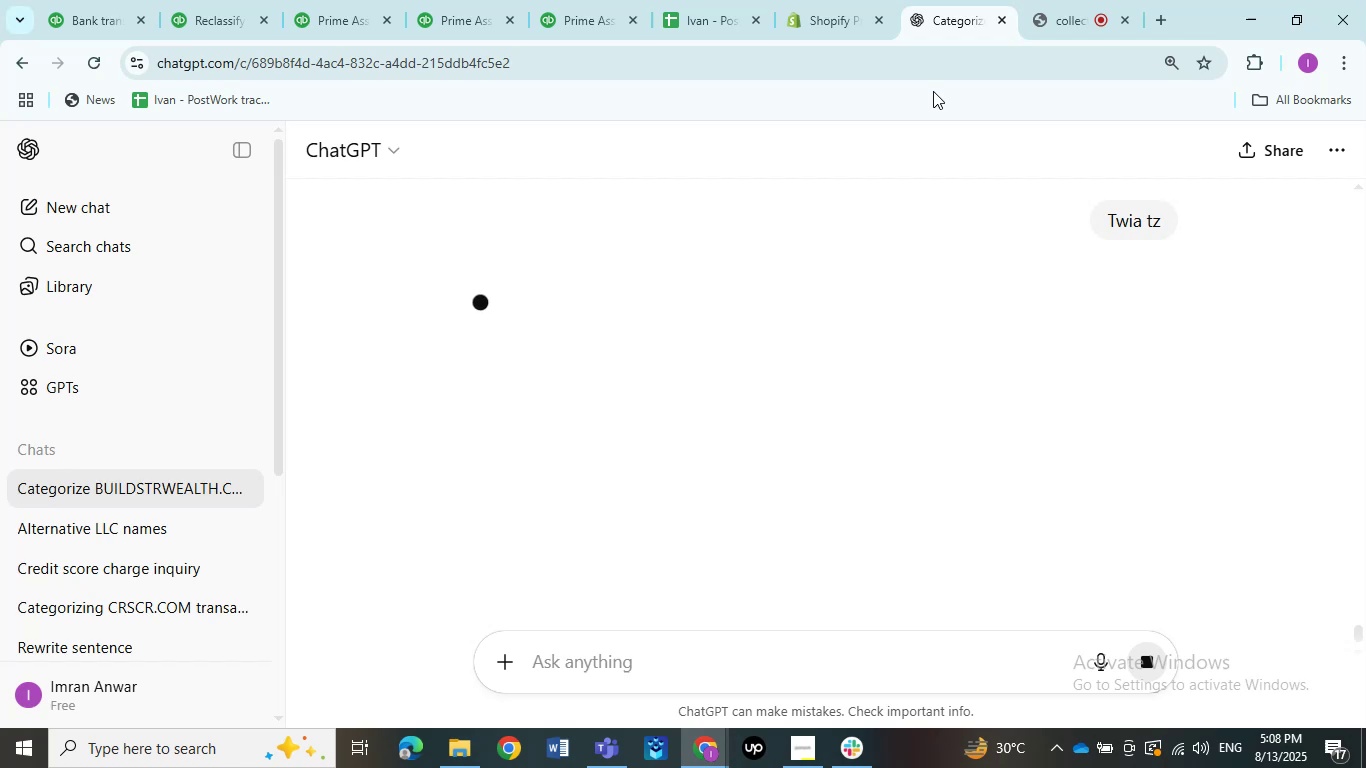 
left_click([454, 27])
 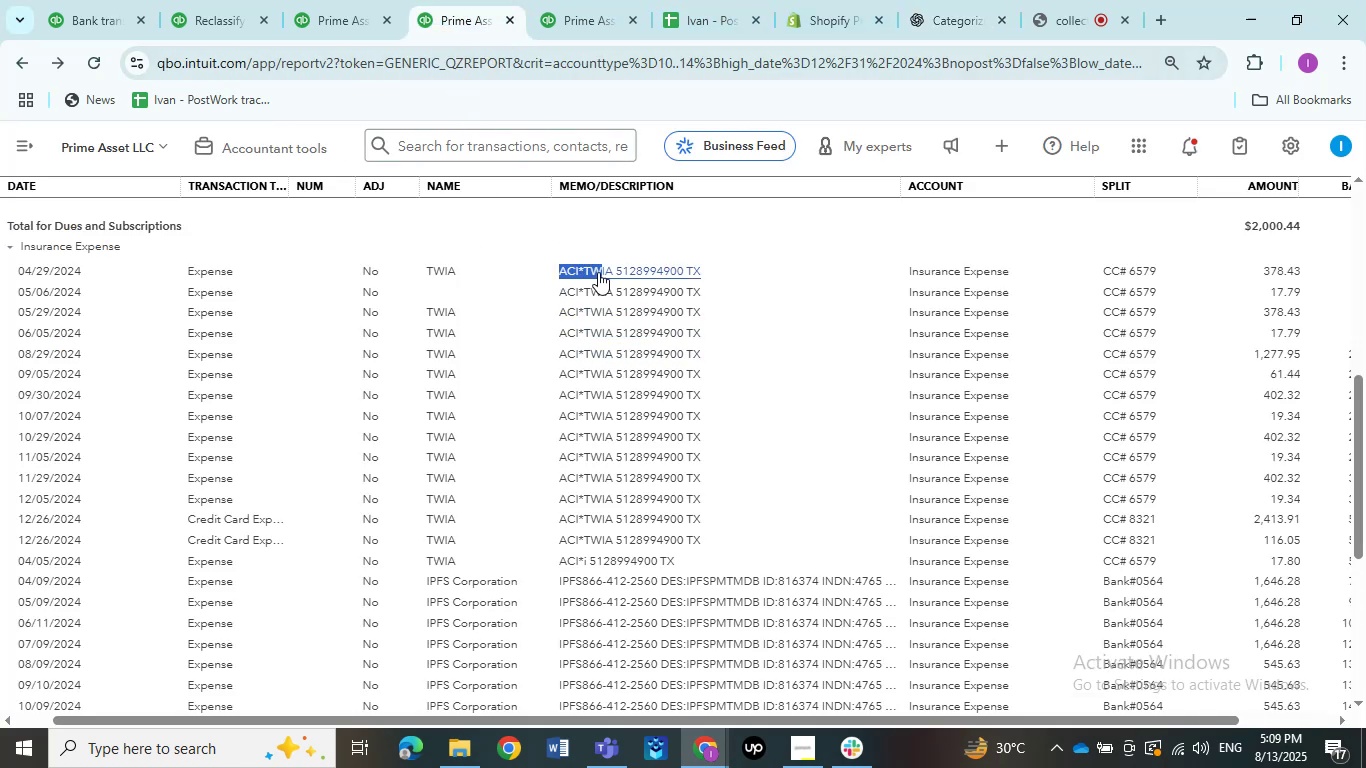 
wait(7.18)
 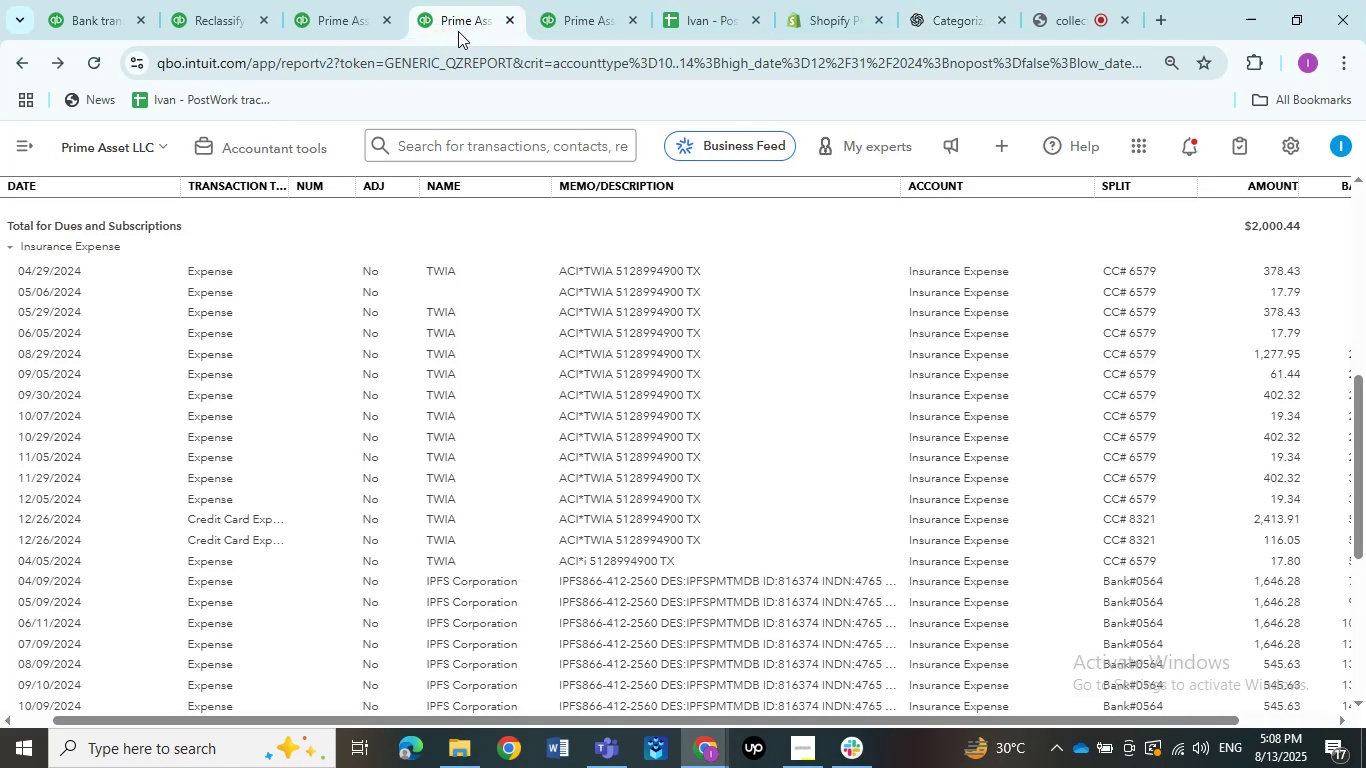 
key(Control+C)
 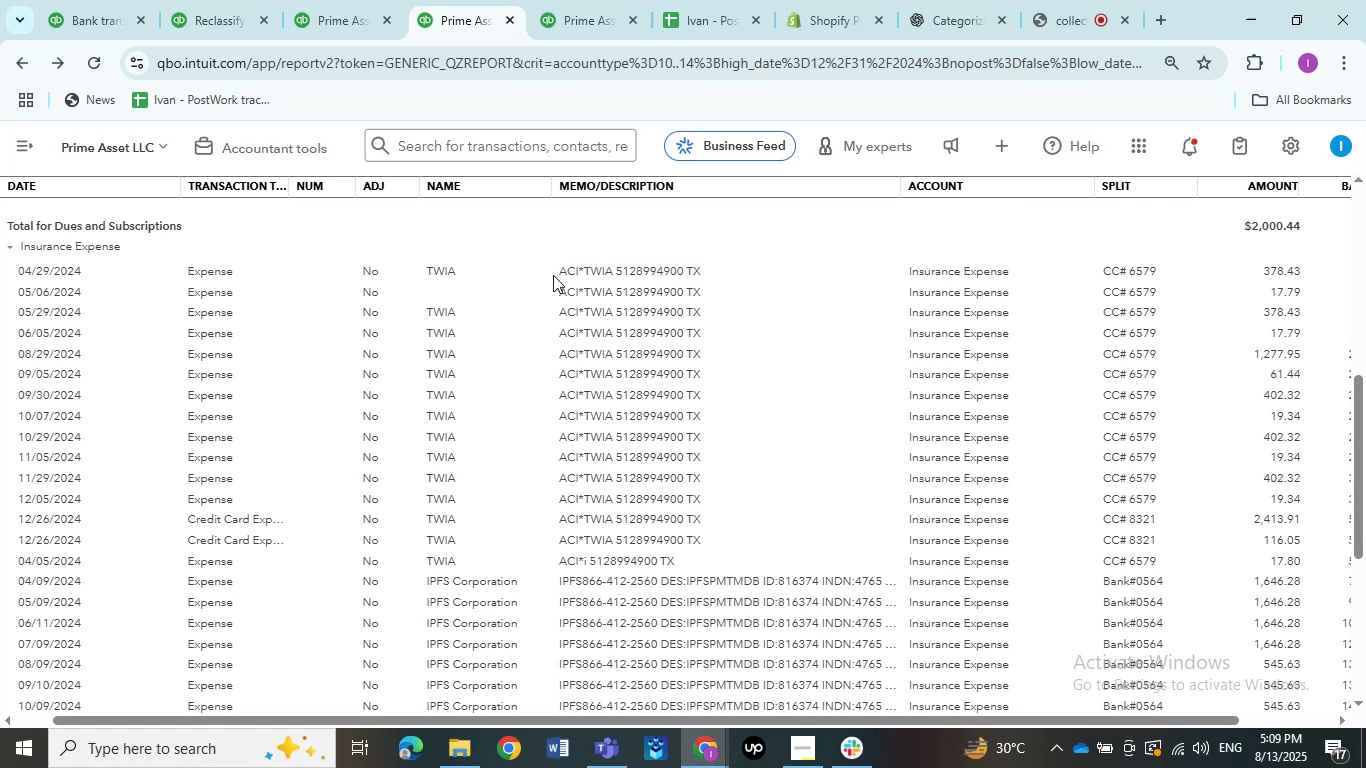 
key(Control+C)
 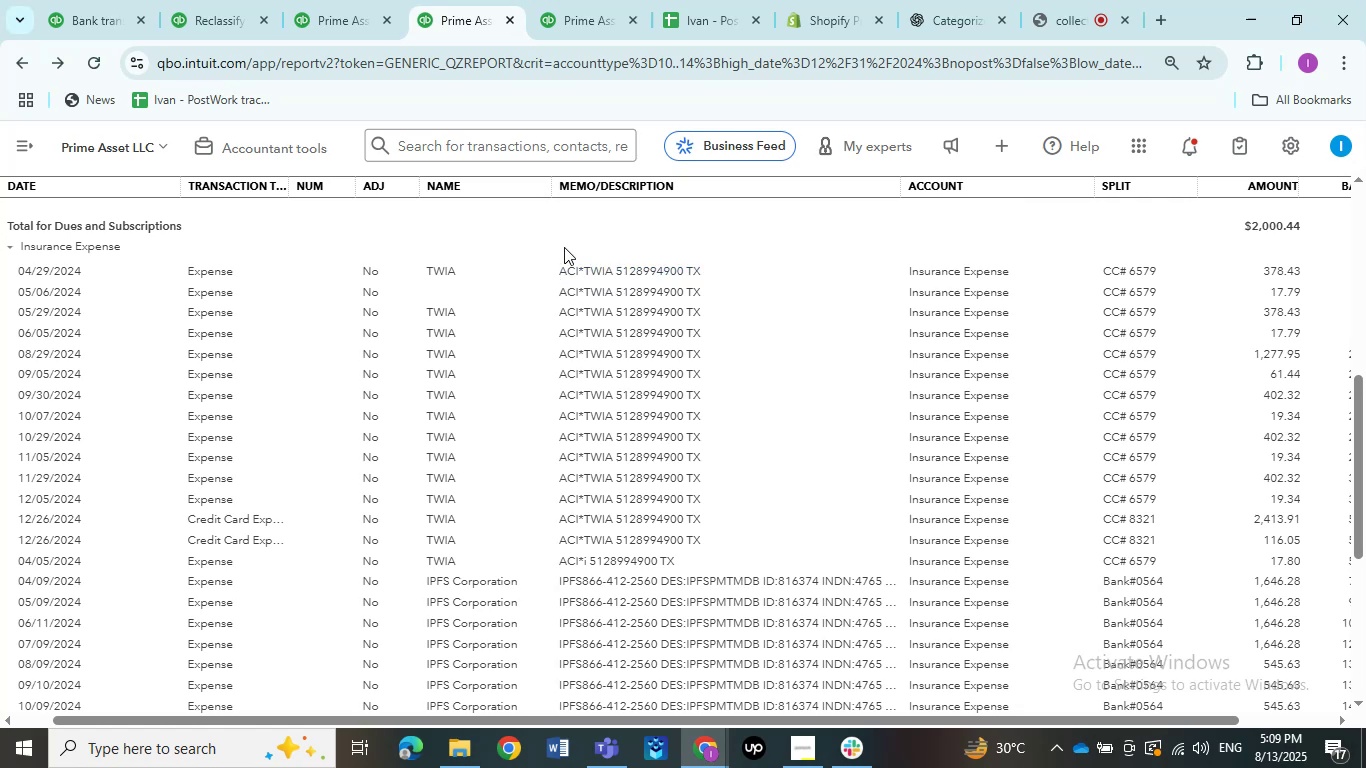 
key(Control+C)
 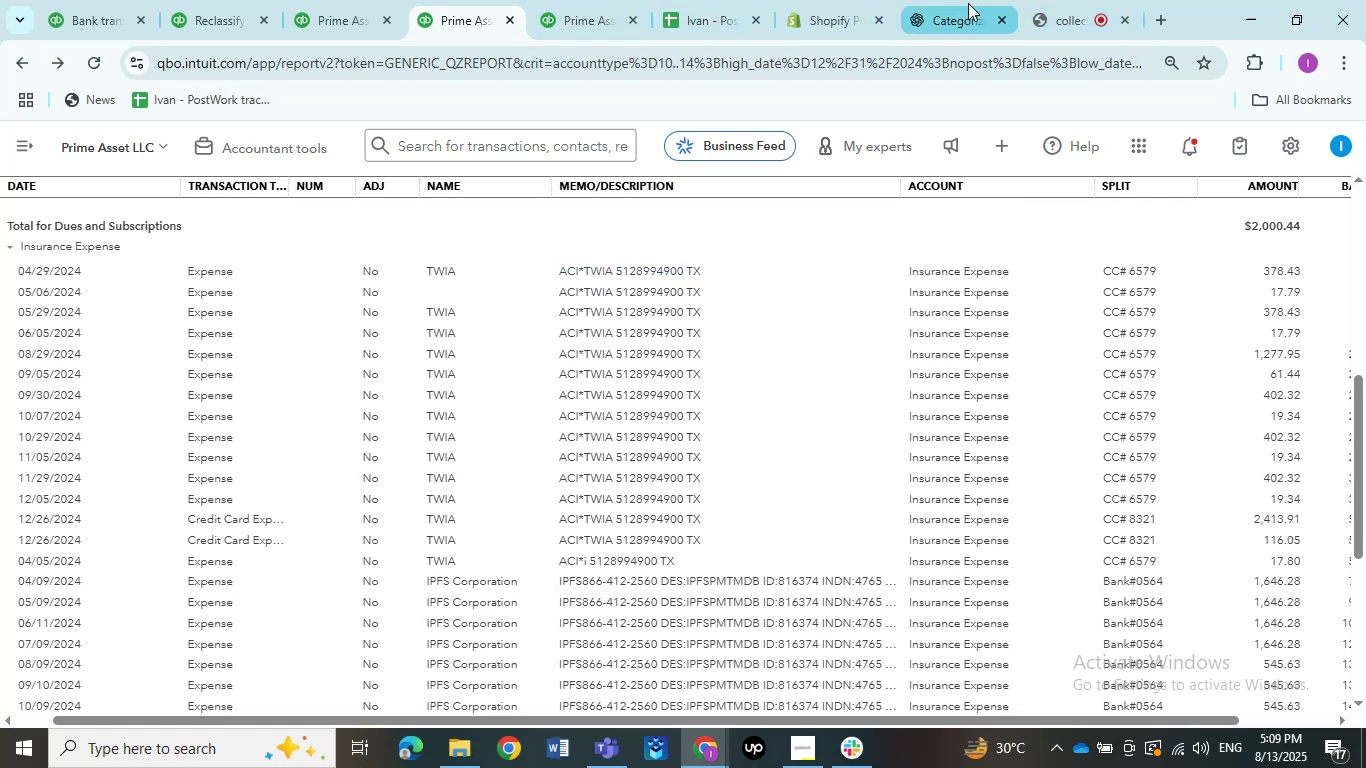 
left_click([968, 3])
 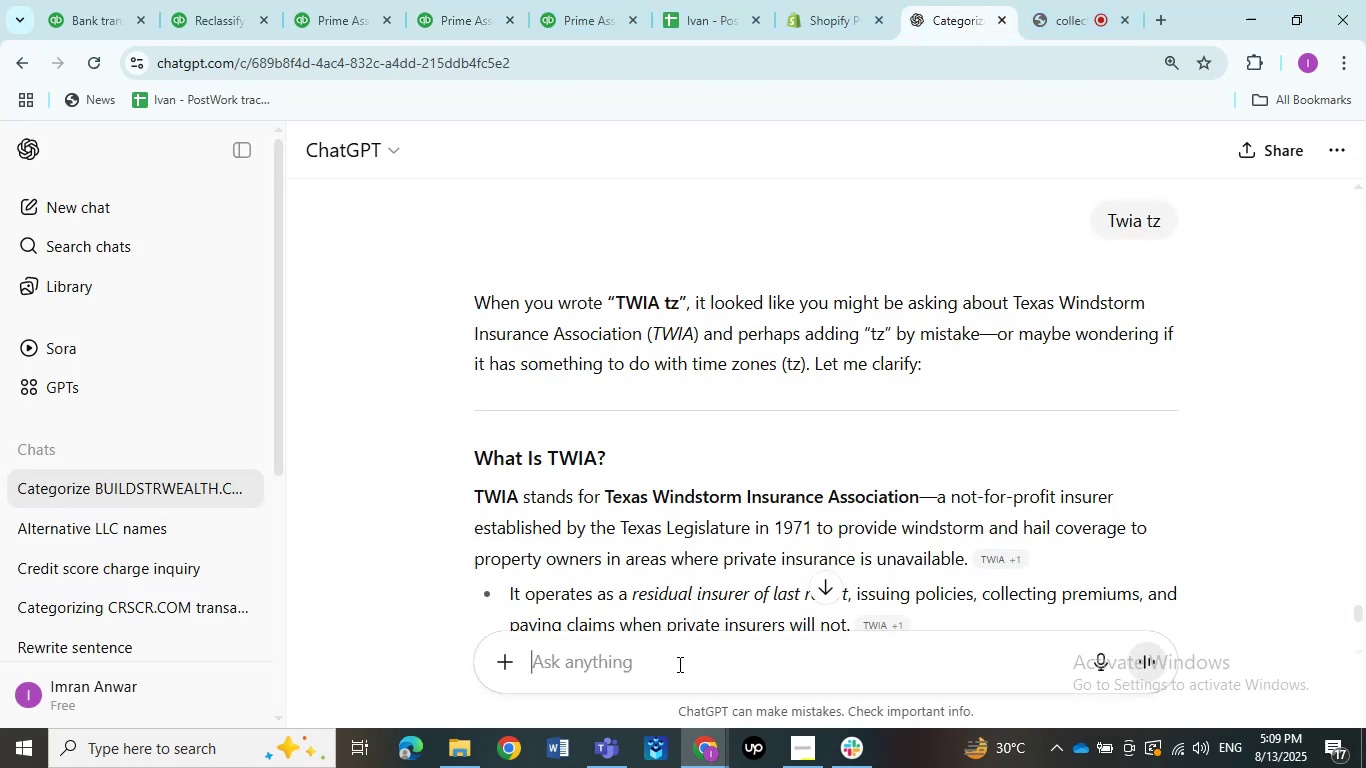 
double_click([678, 664])
 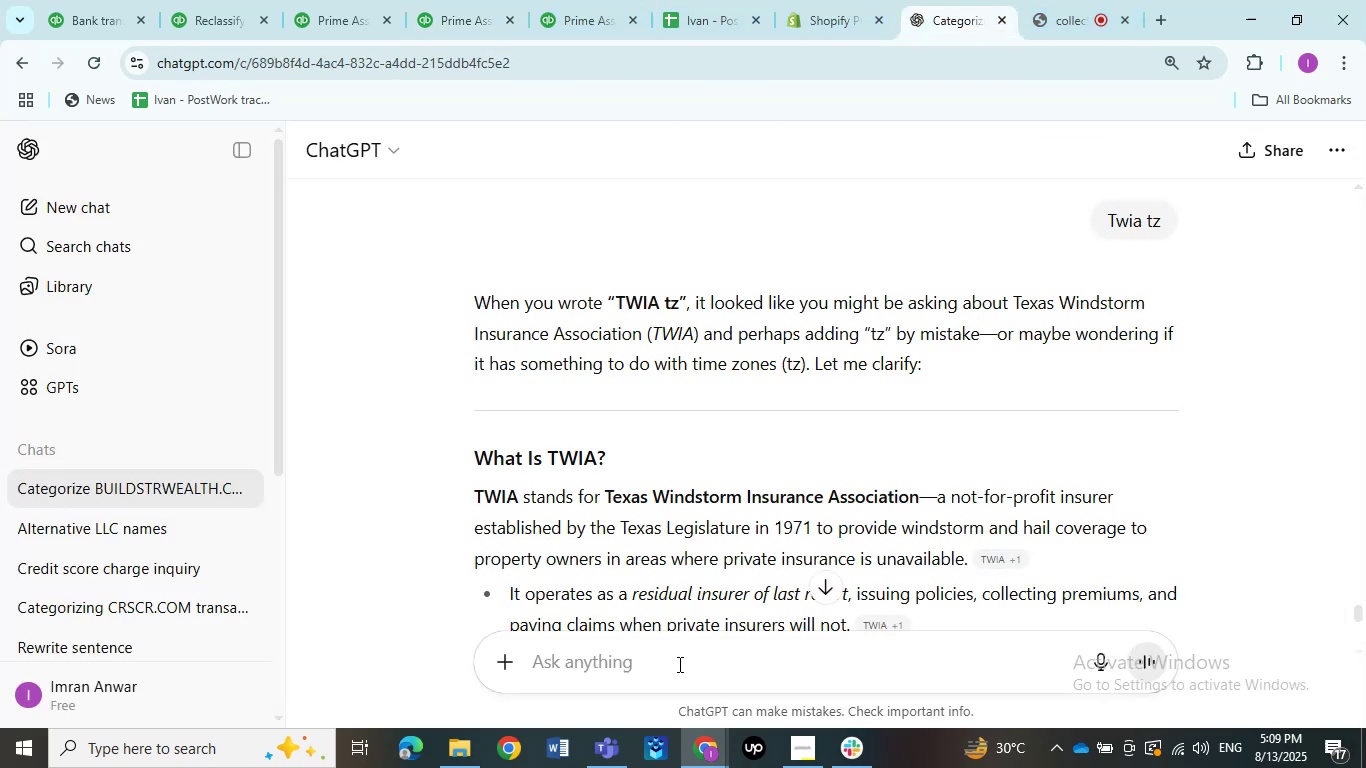 
triple_click([678, 664])
 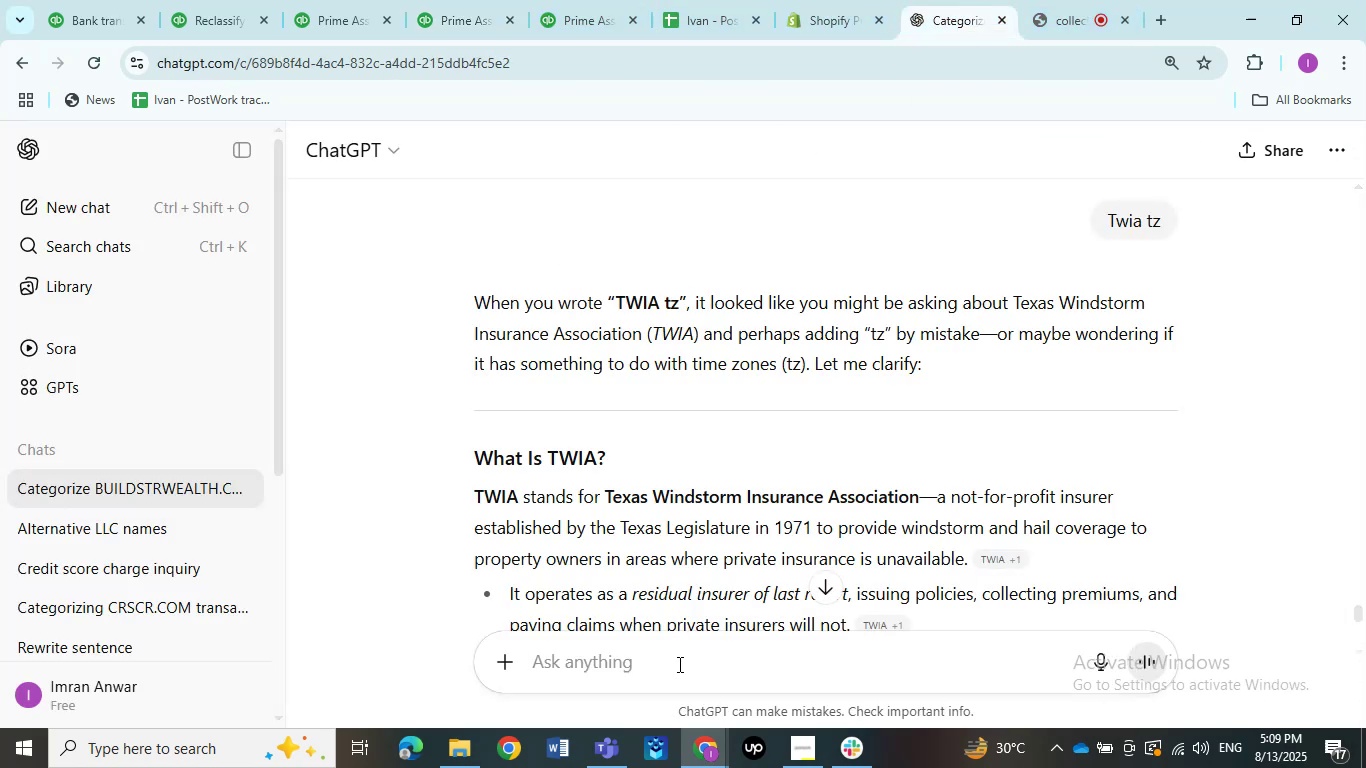 
hold_key(key=ControlLeft, duration=1.0)
 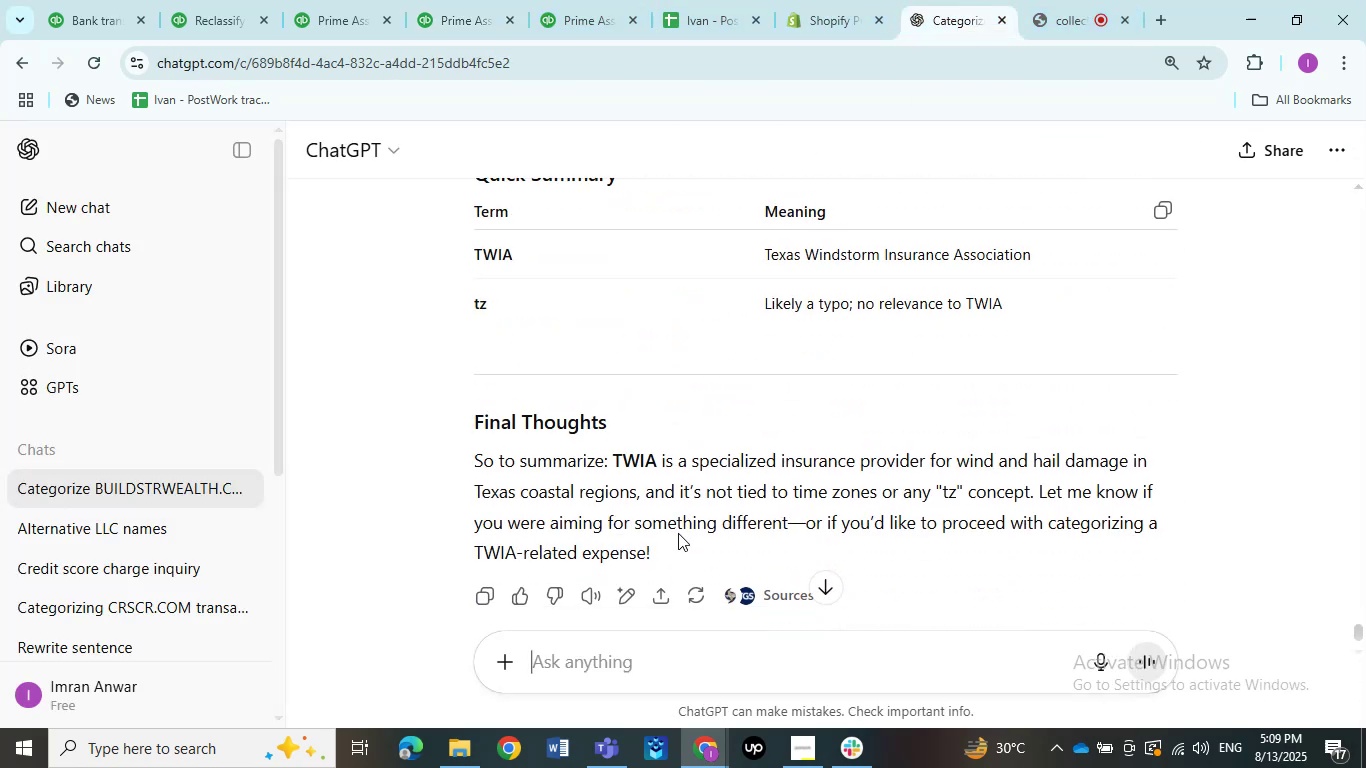 
scroll: coordinate [678, 533], scroll_direction: down, amount: 12.0
 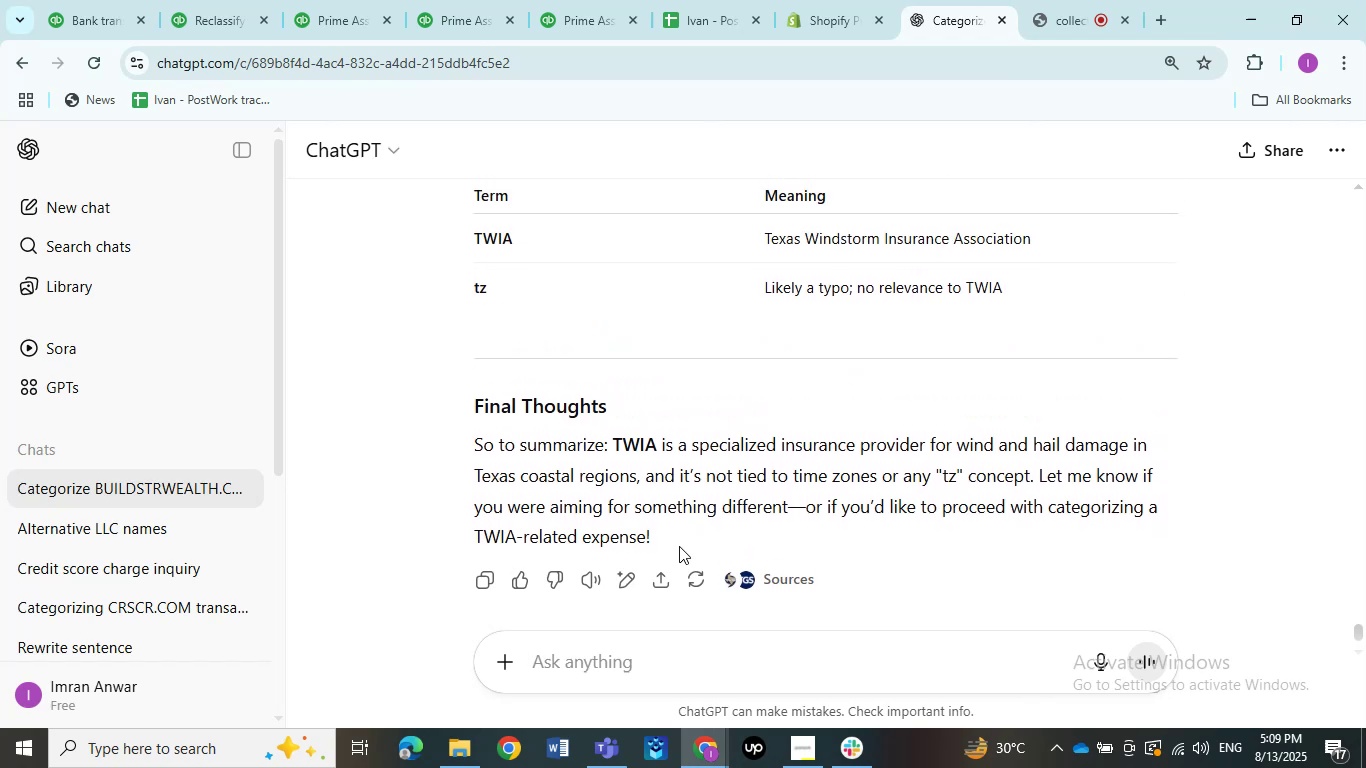 
scroll: coordinate [678, 545], scroll_direction: up, amount: 1.0
 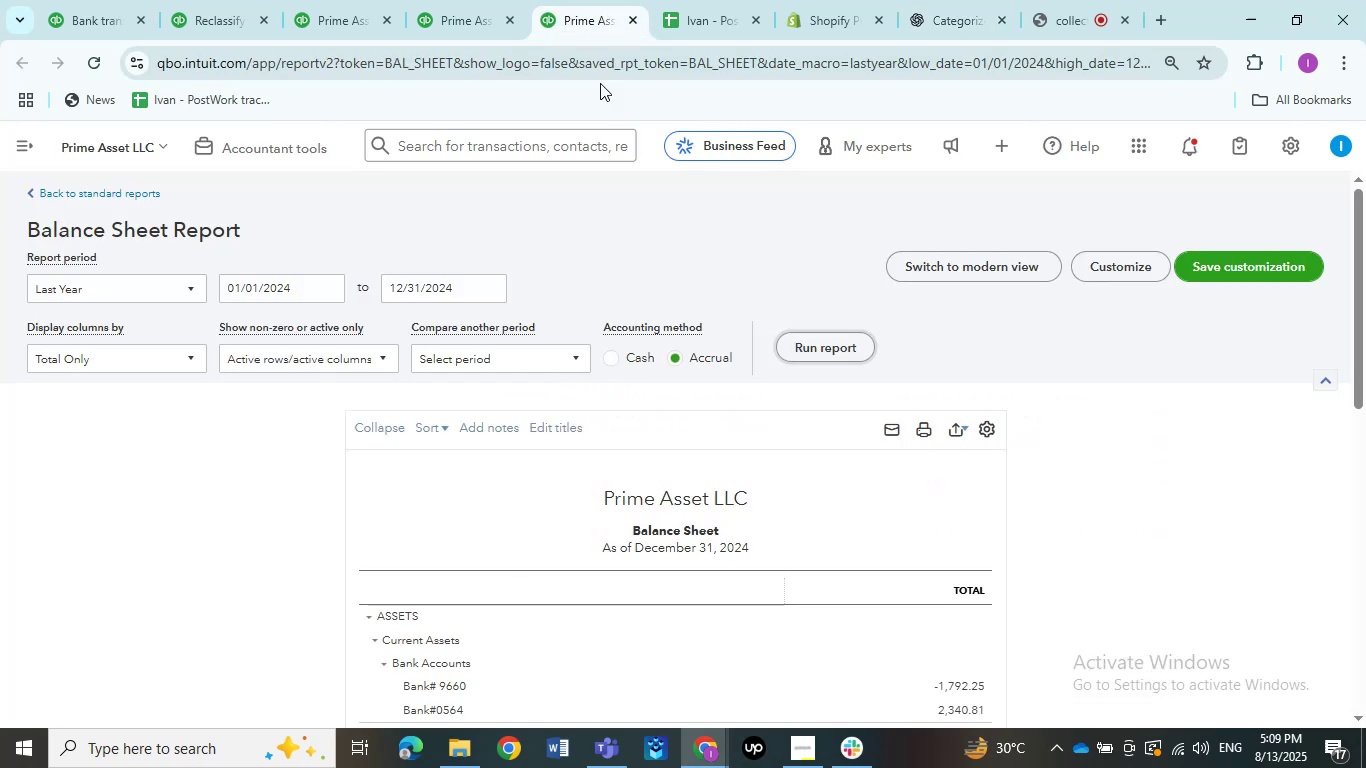 
left_click([579, 15])
 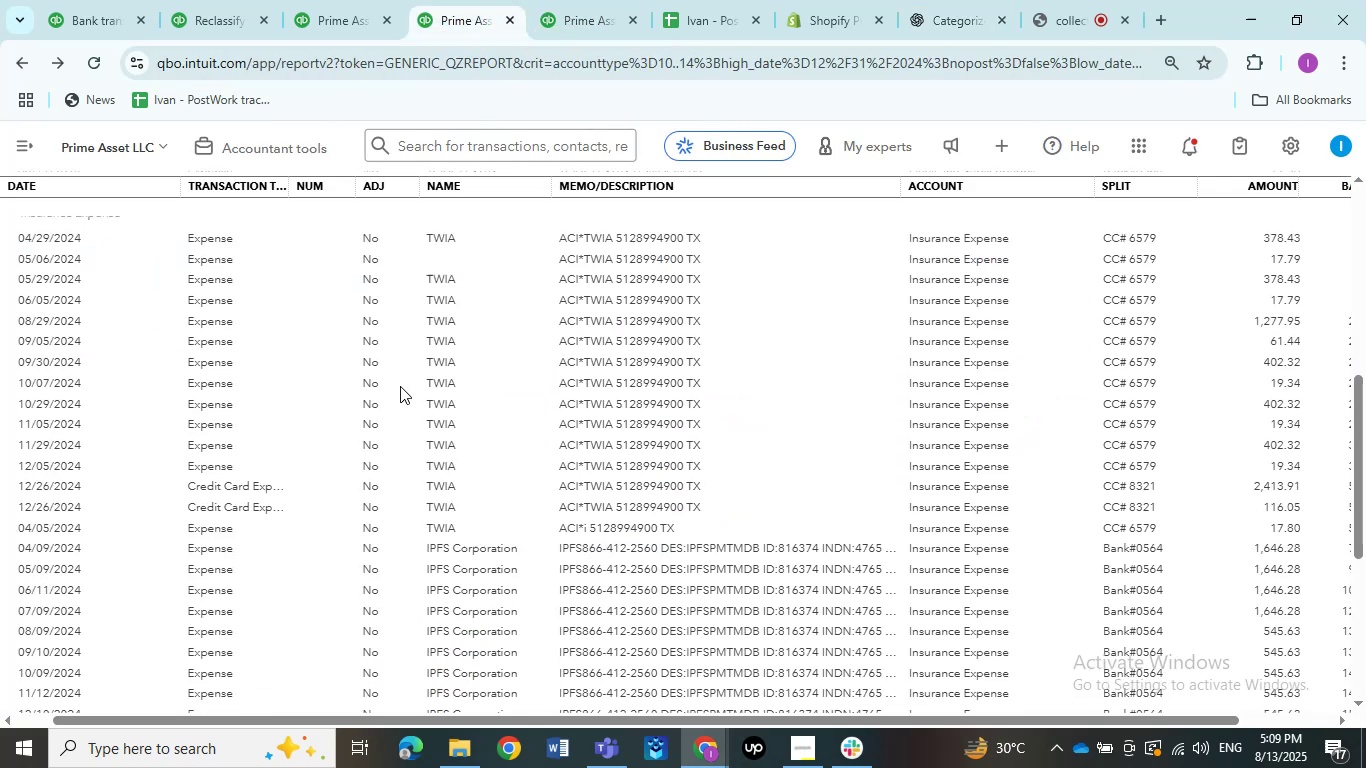 
left_click([464, 11])
 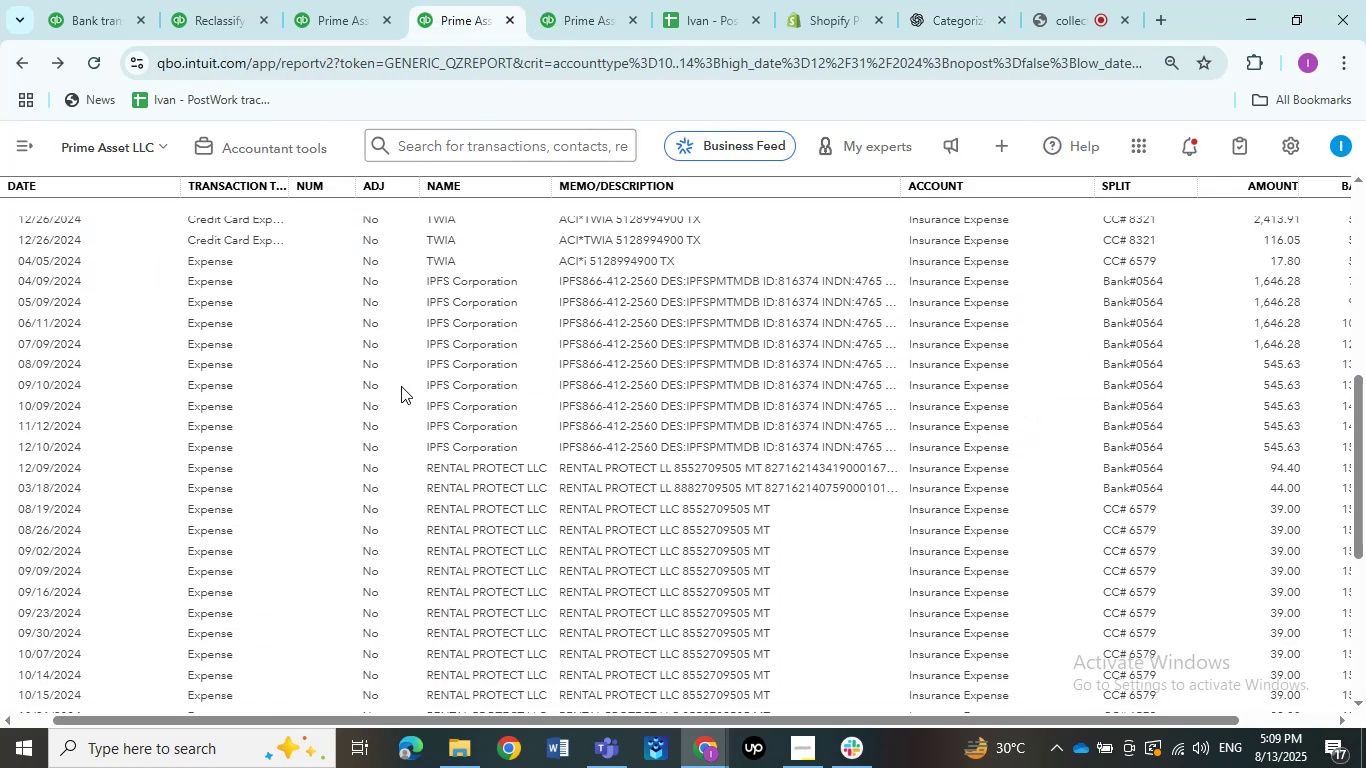 
scroll: coordinate [400, 386], scroll_direction: down, amount: 3.0
 